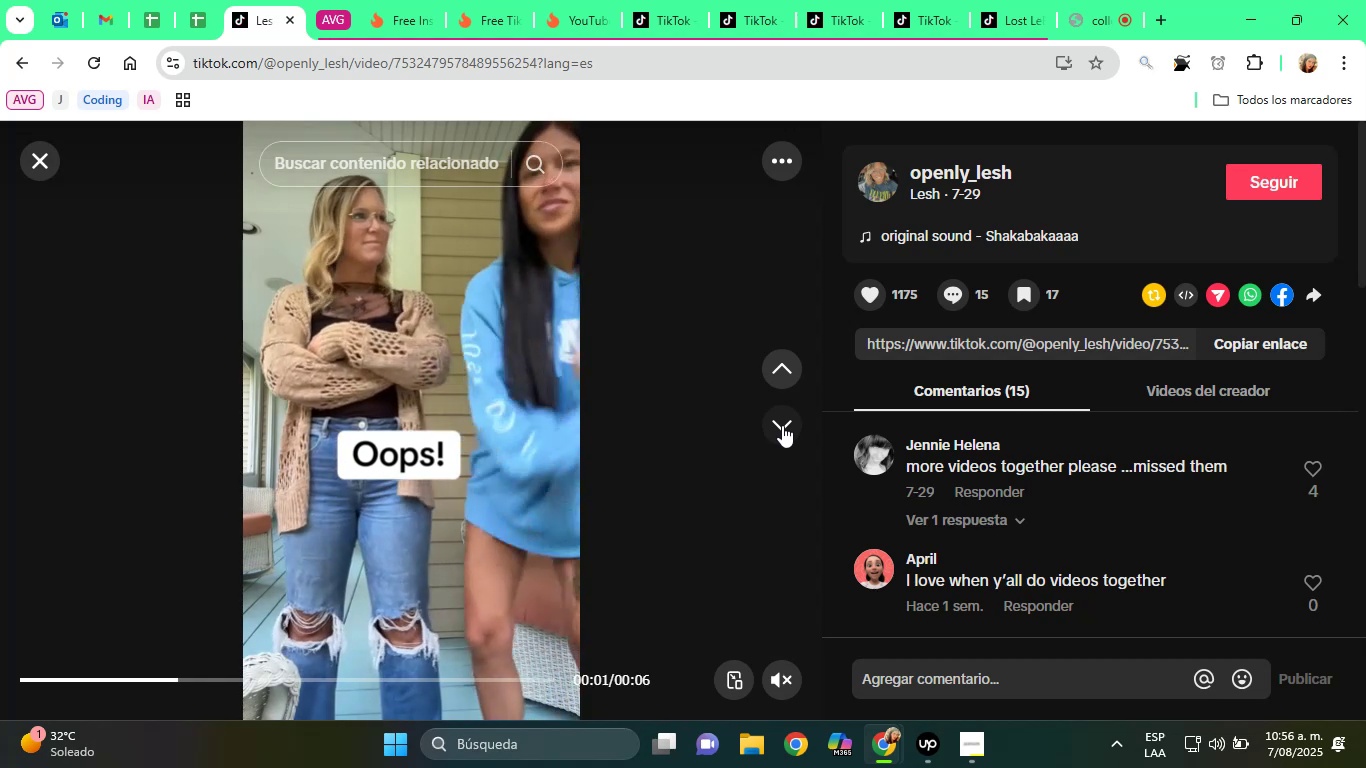 
left_click([782, 425])
 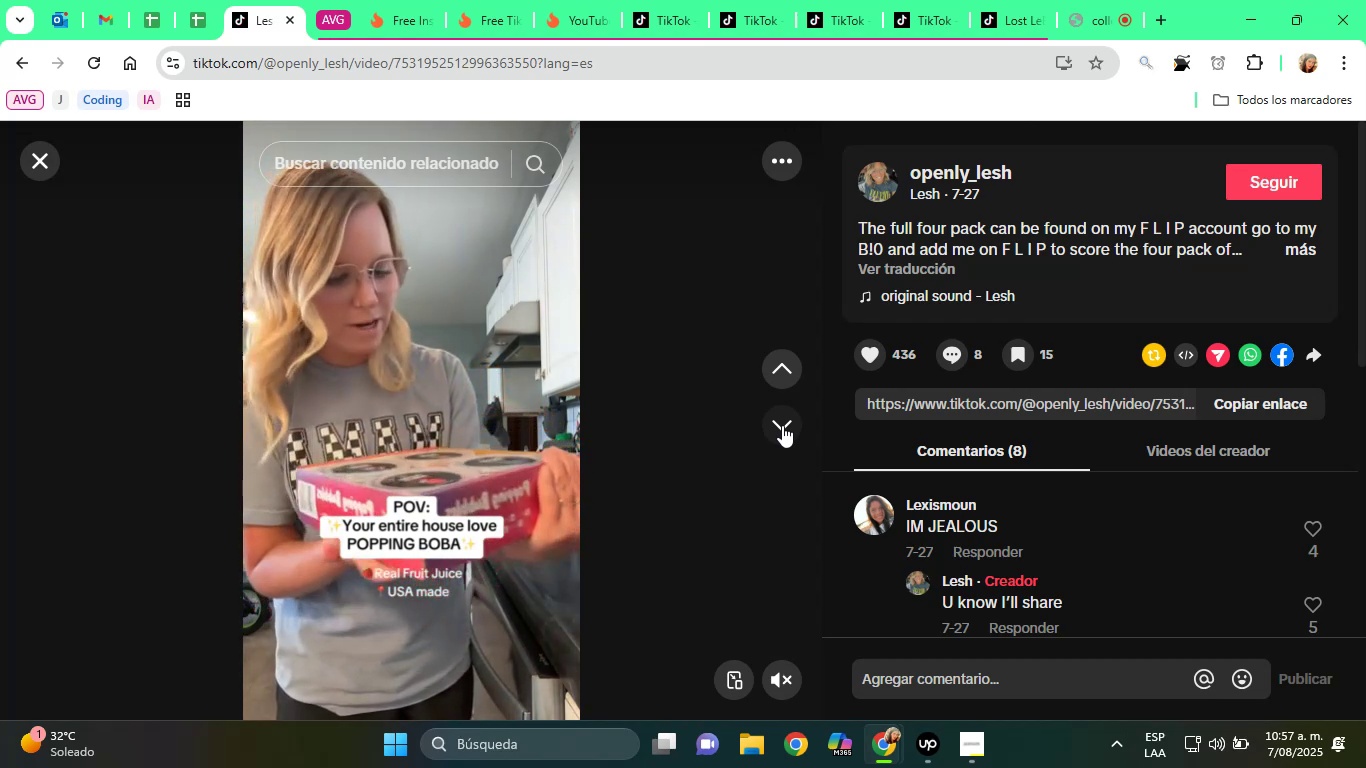 
wait(11.27)
 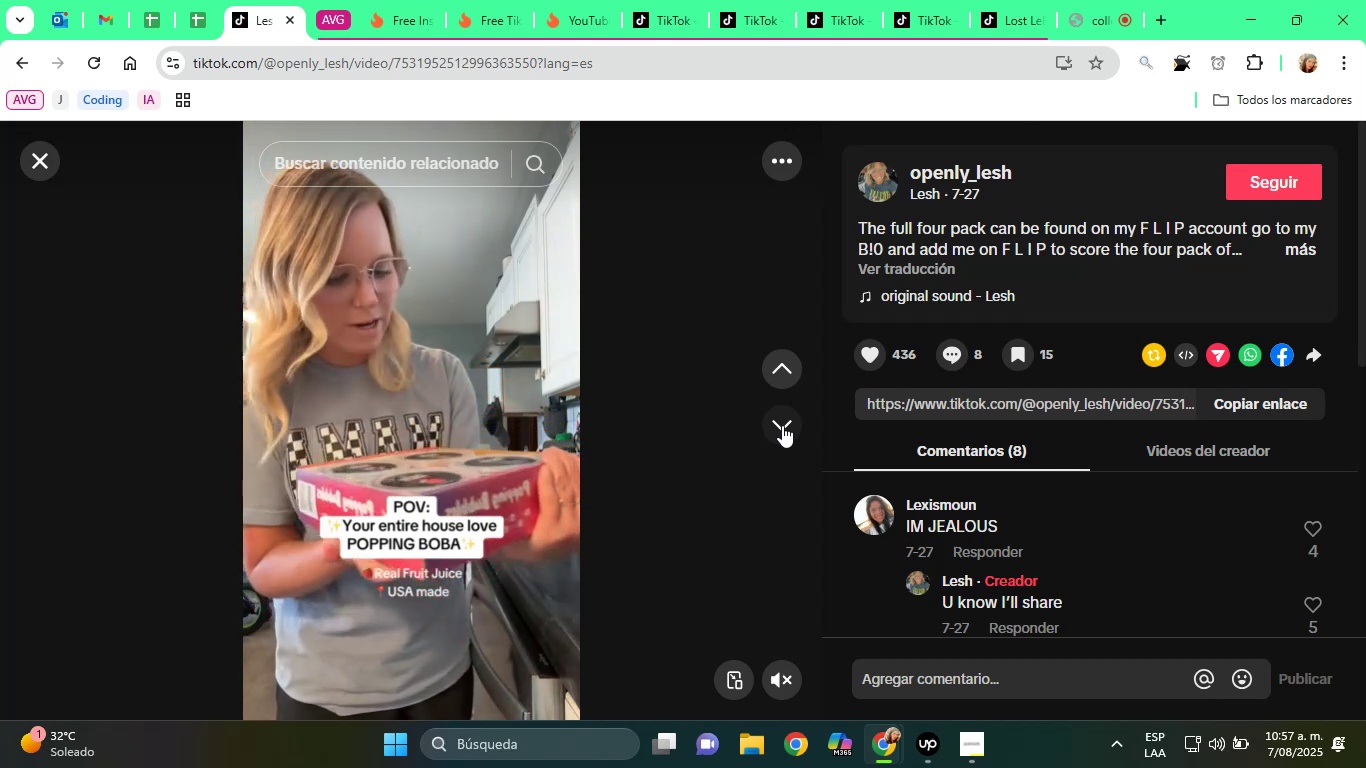 
left_click([1305, 249])
 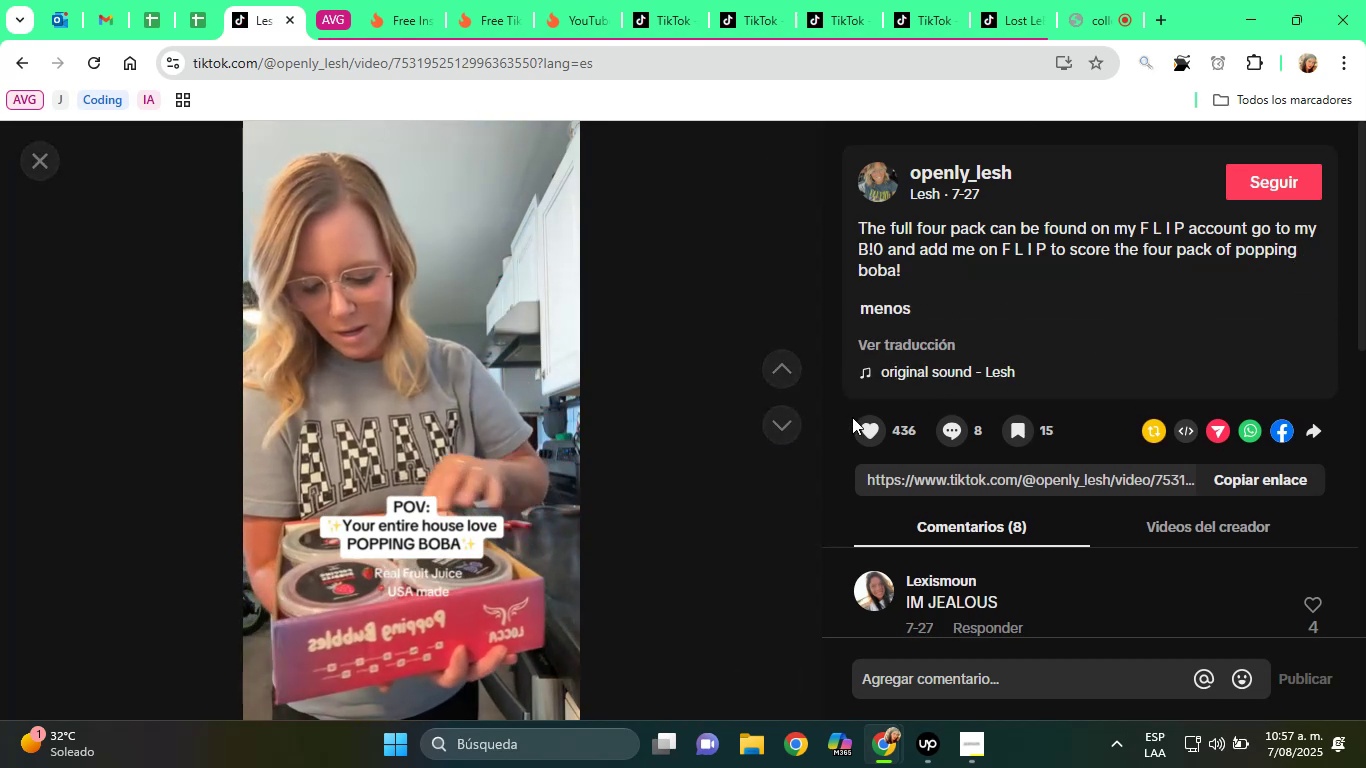 
mouse_move([795, 357])
 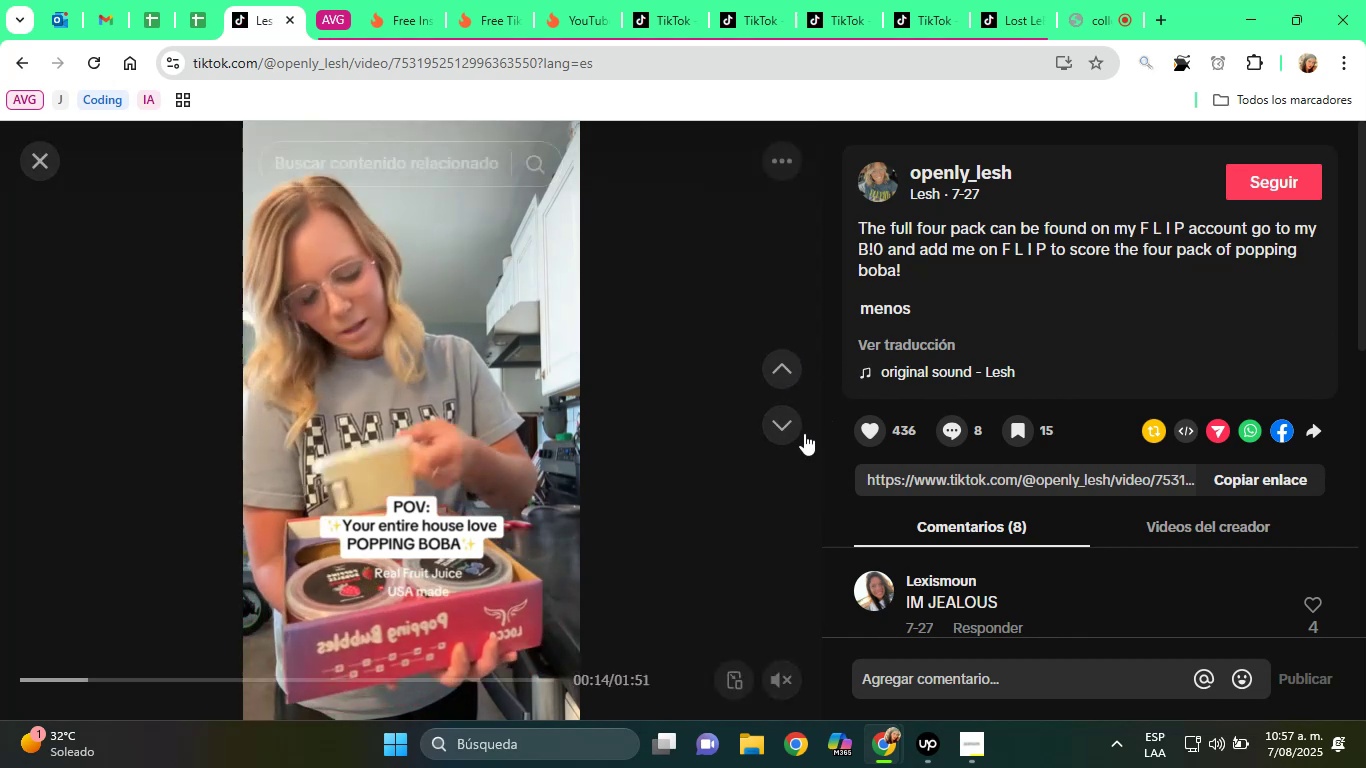 
left_click([788, 433])
 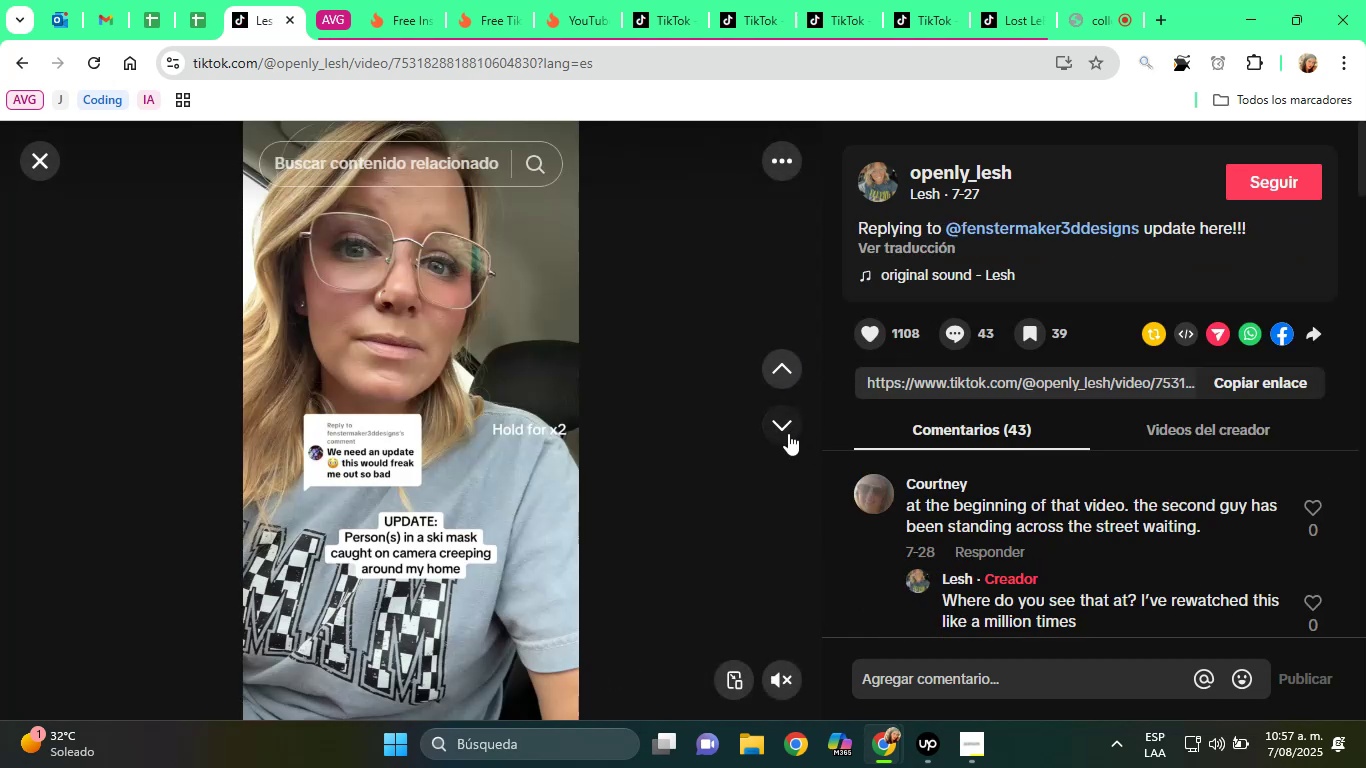 
left_click([788, 433])
 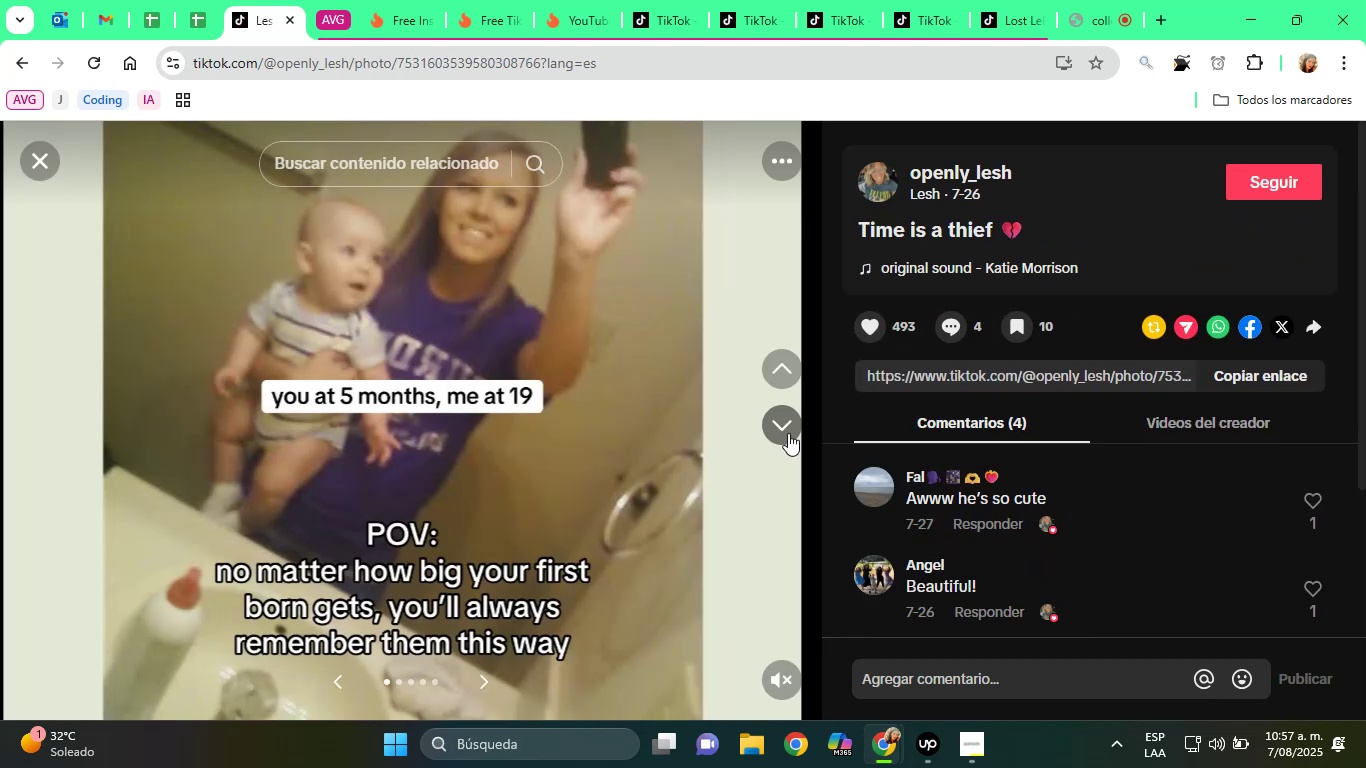 
left_click([788, 433])
 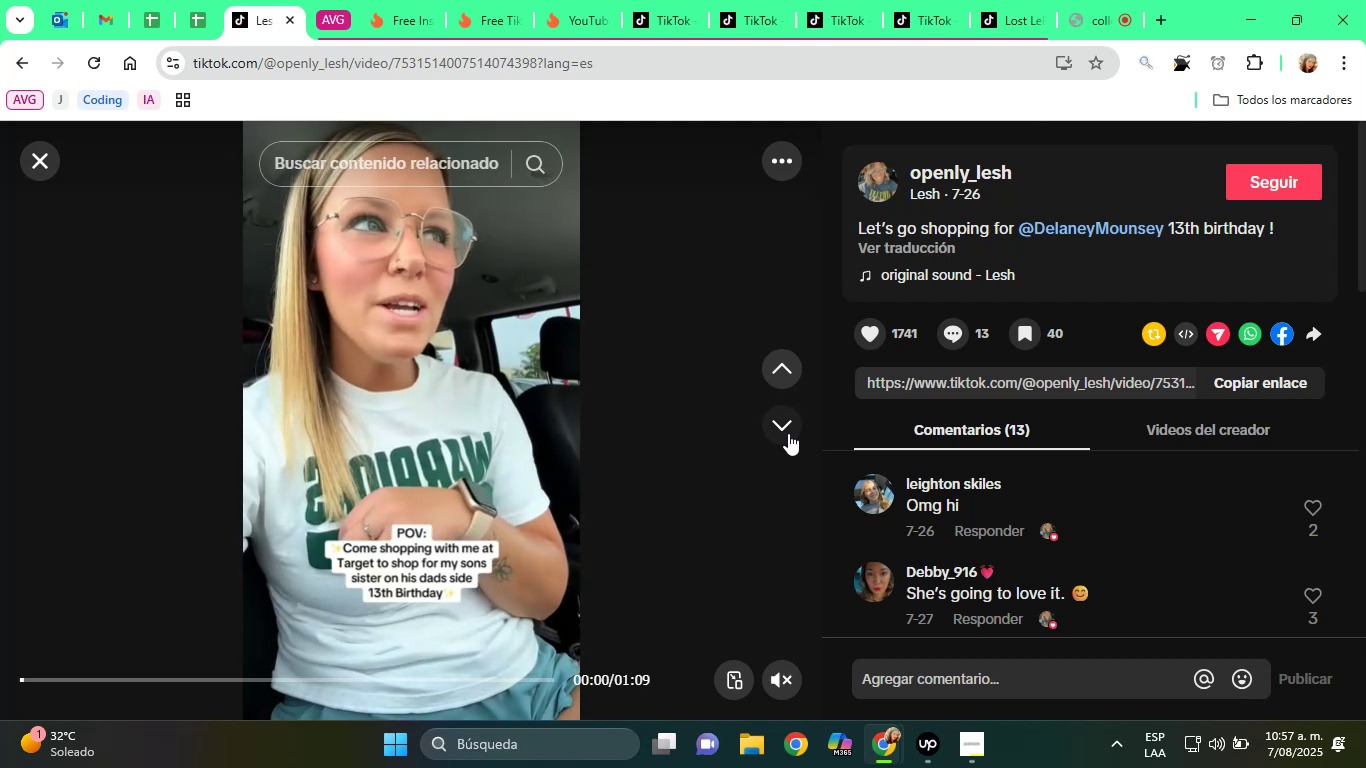 
left_click([788, 433])
 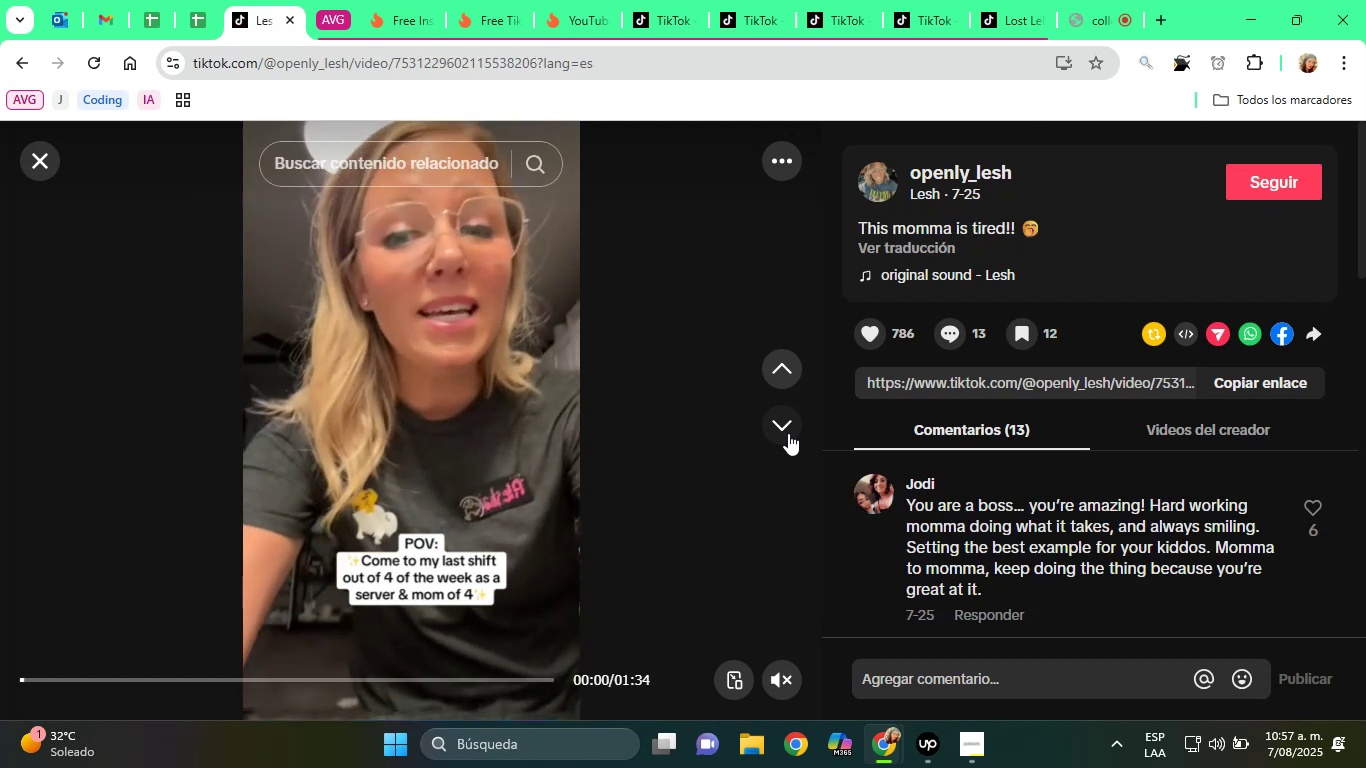 
left_click([788, 433])
 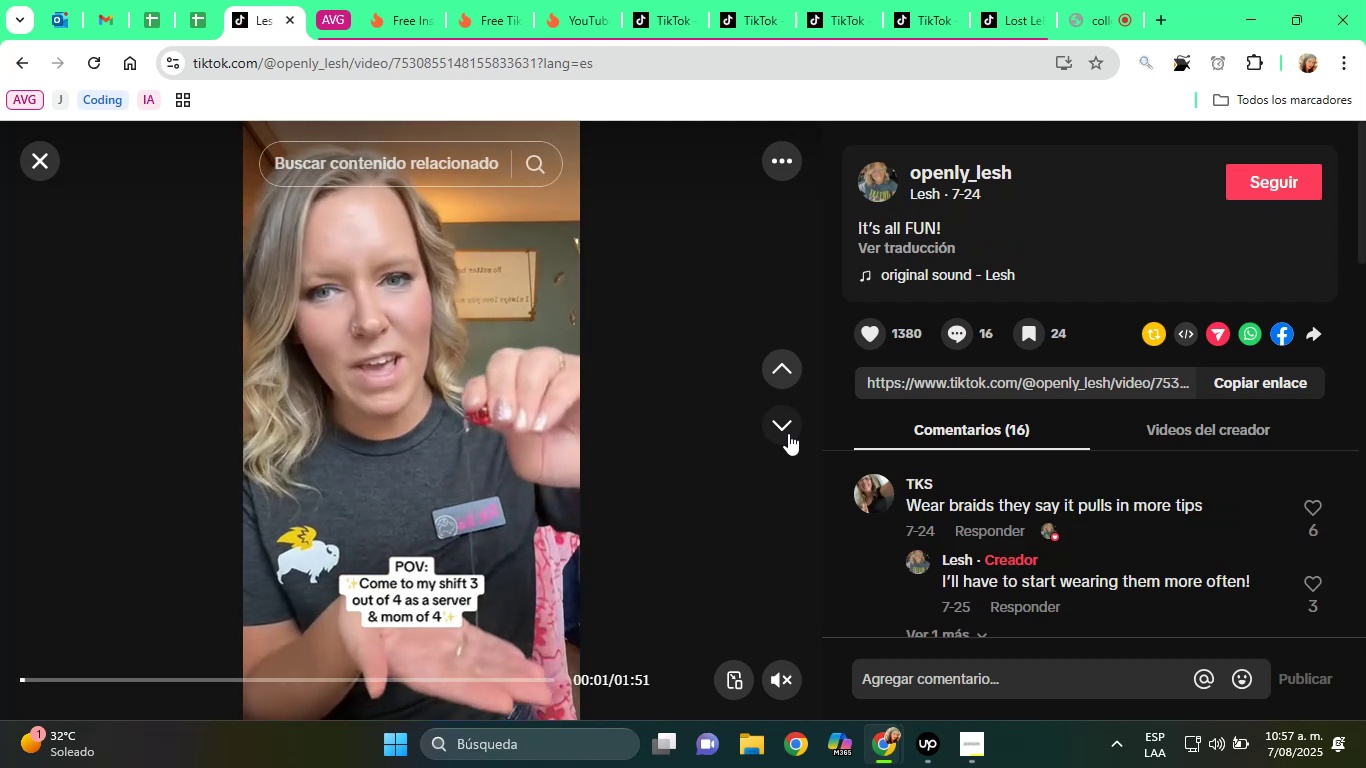 
left_click([788, 433])
 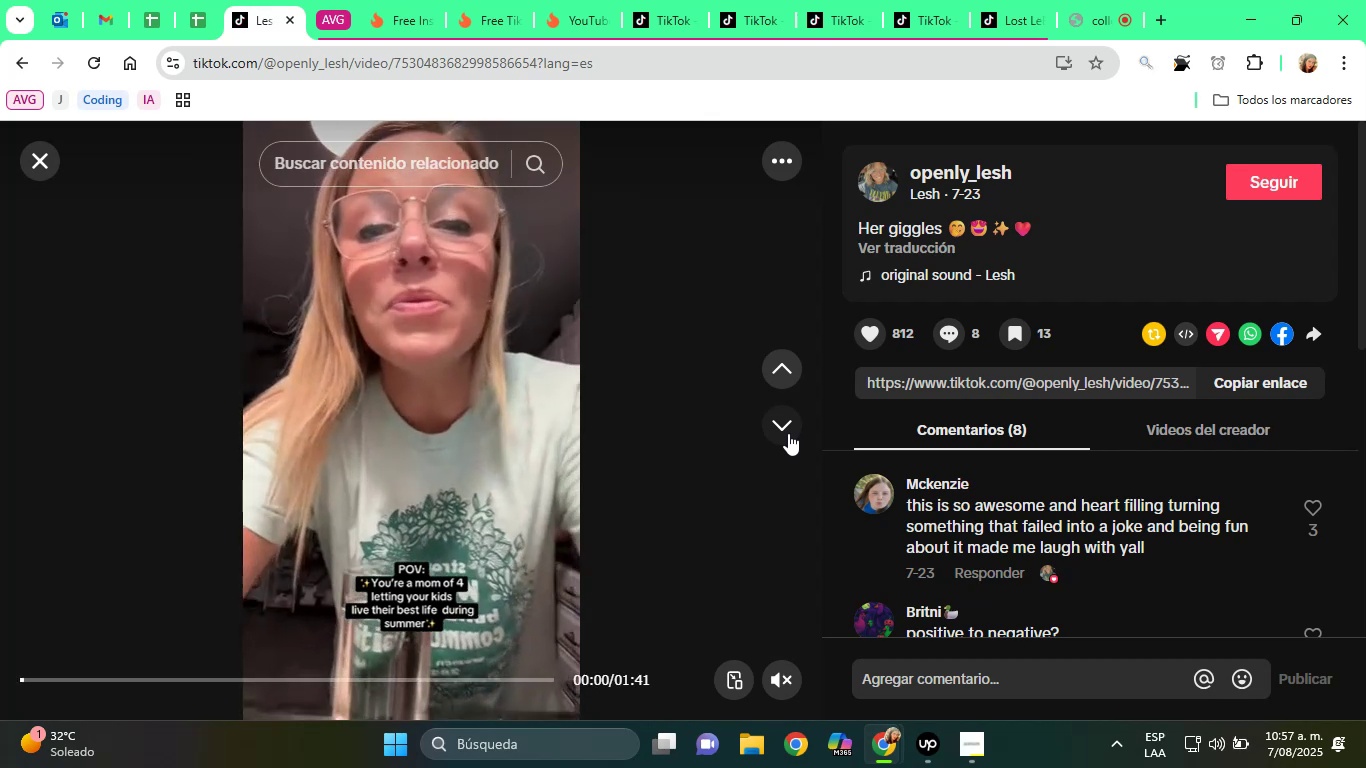 
left_click([788, 433])
 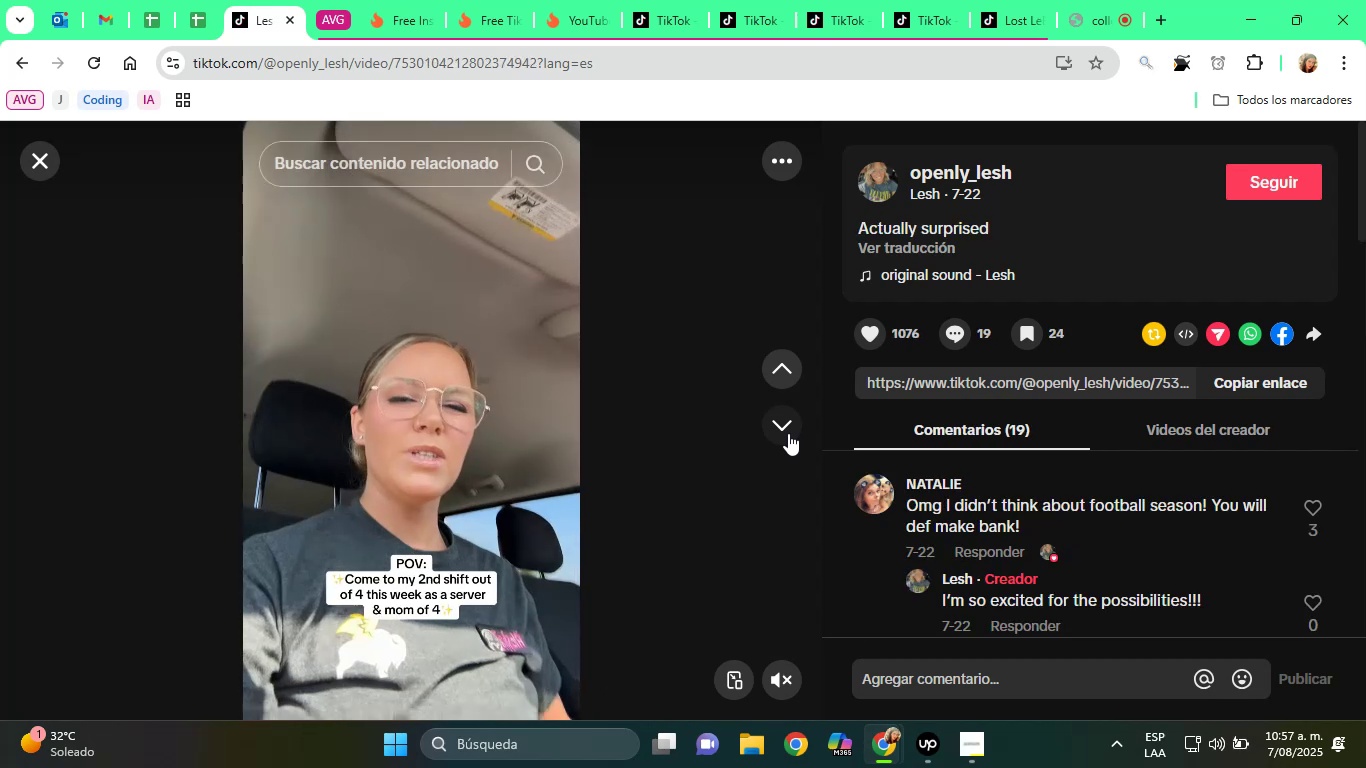 
left_click([788, 433])
 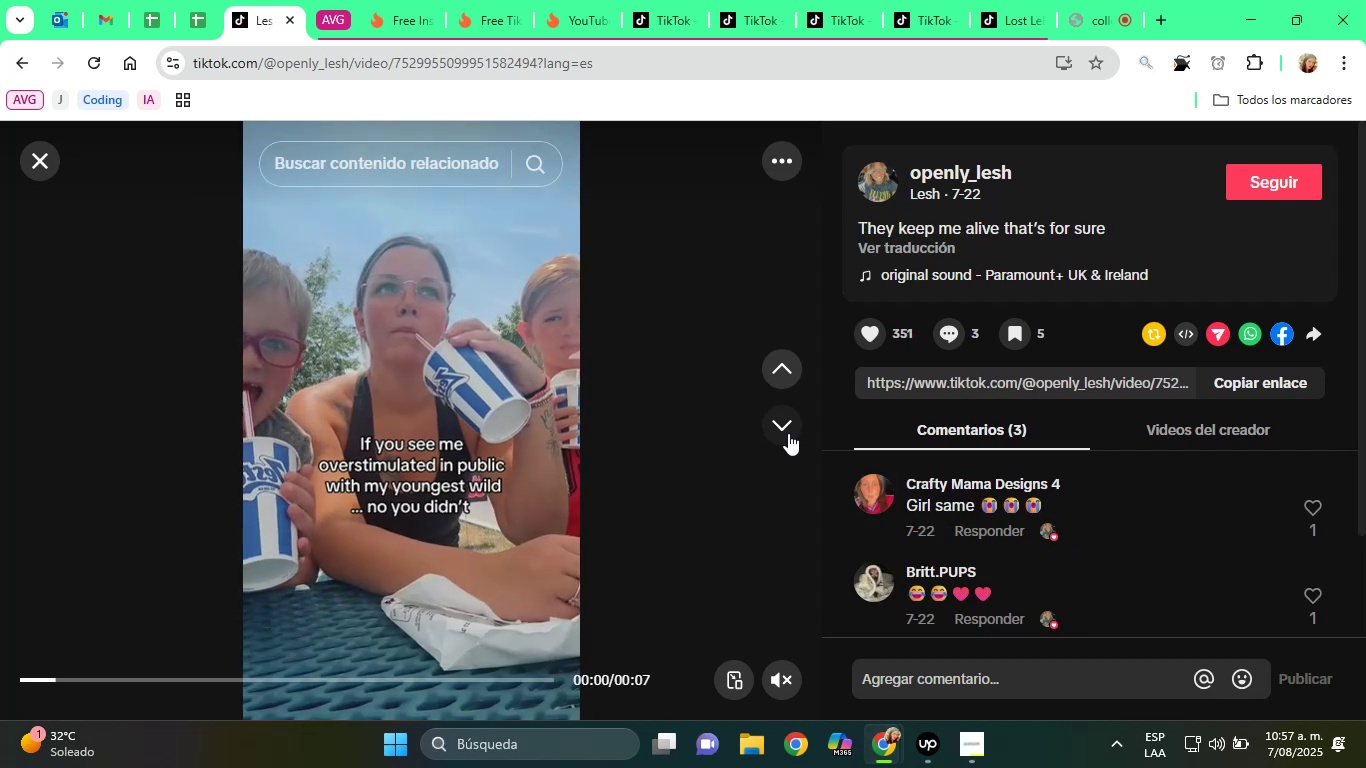 
left_click([788, 433])
 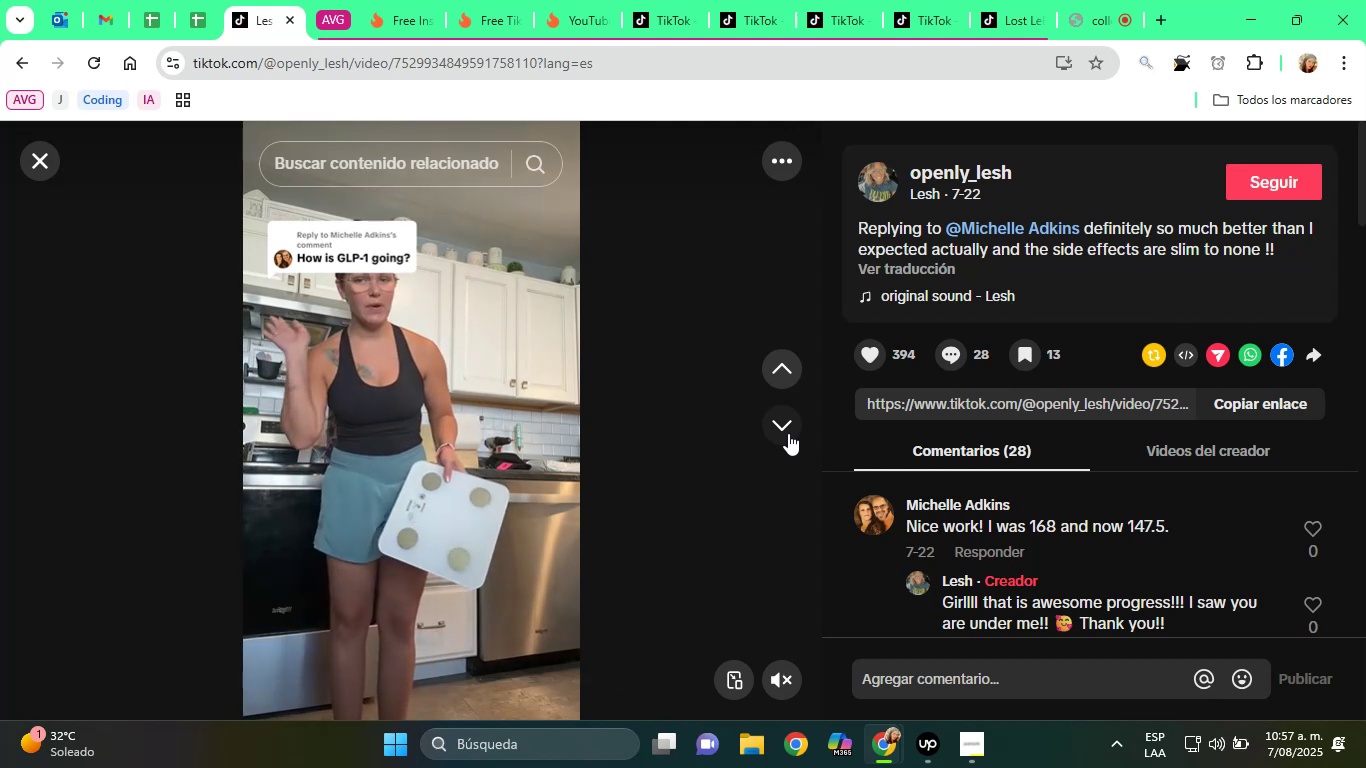 
wait(9.86)
 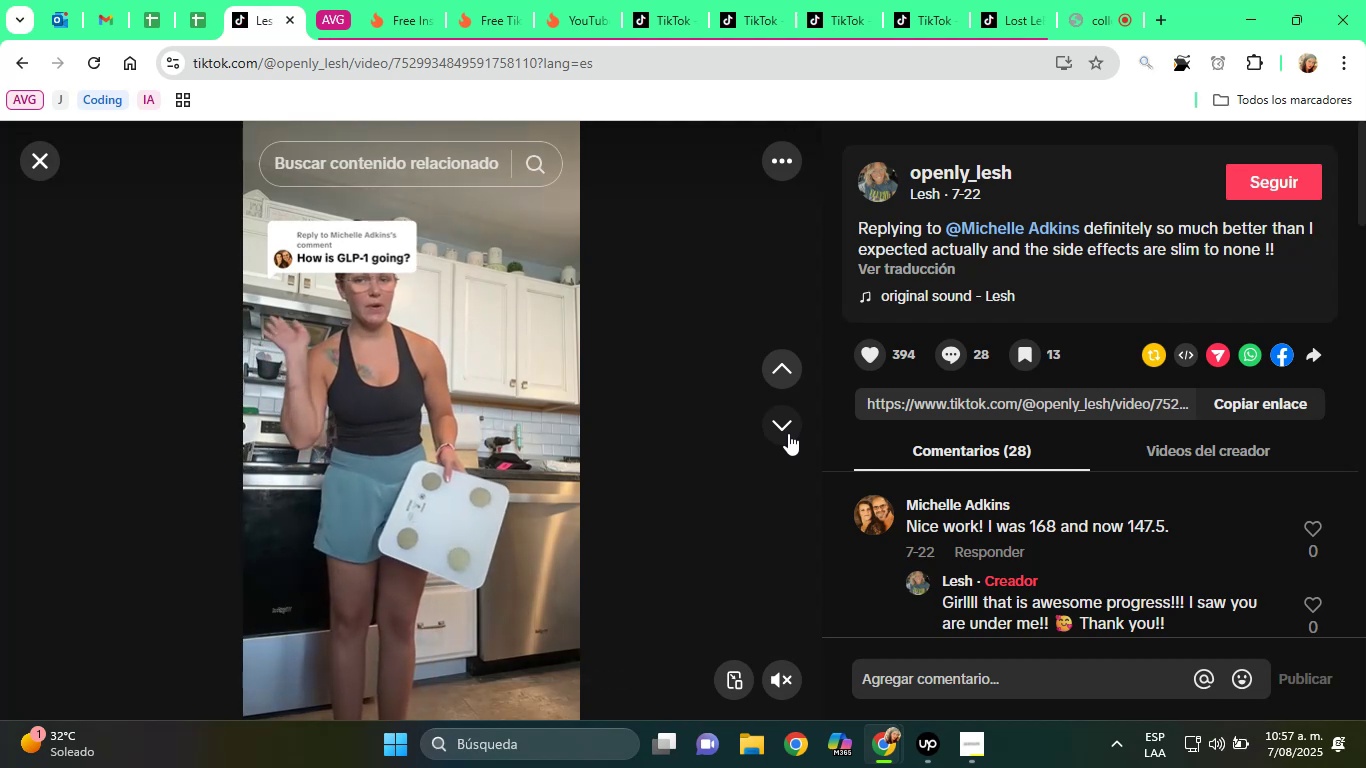 
left_click([788, 433])
 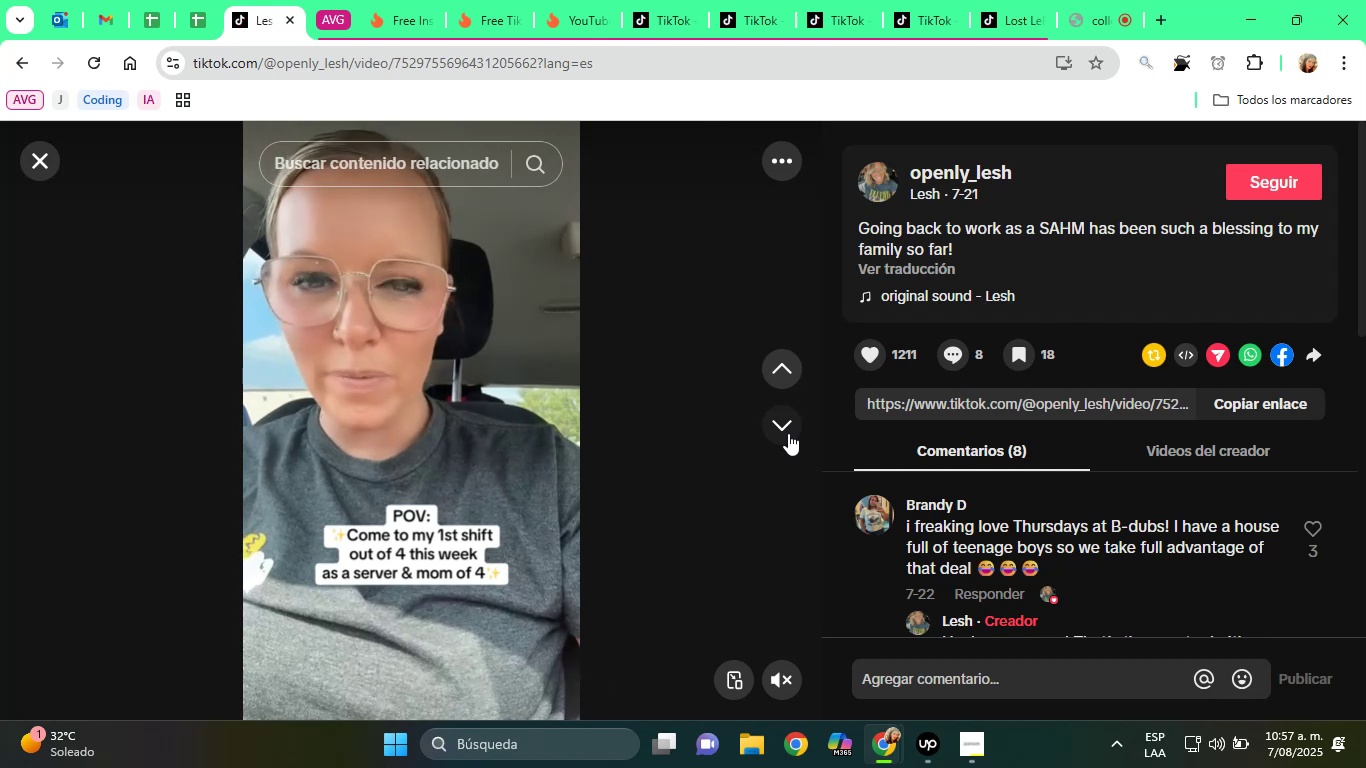 
wait(5.77)
 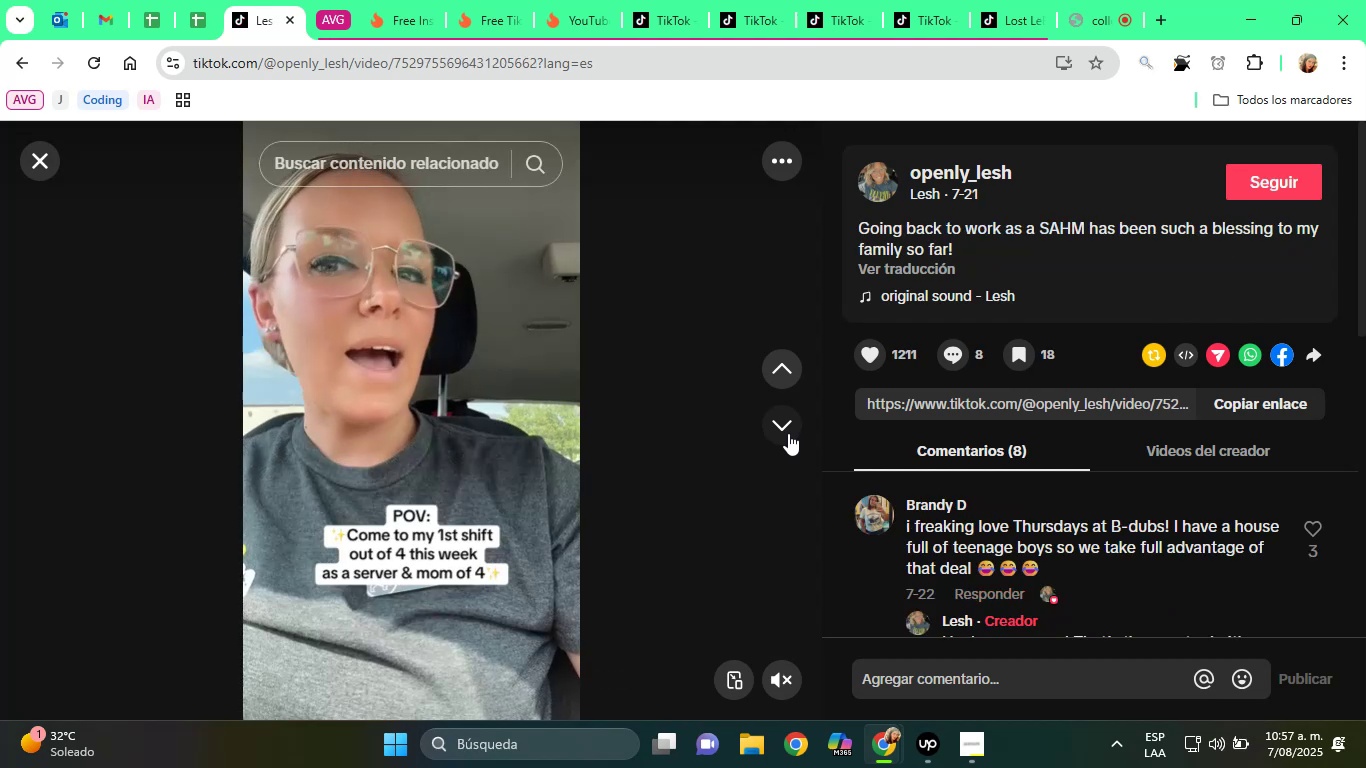 
left_click([788, 433])
 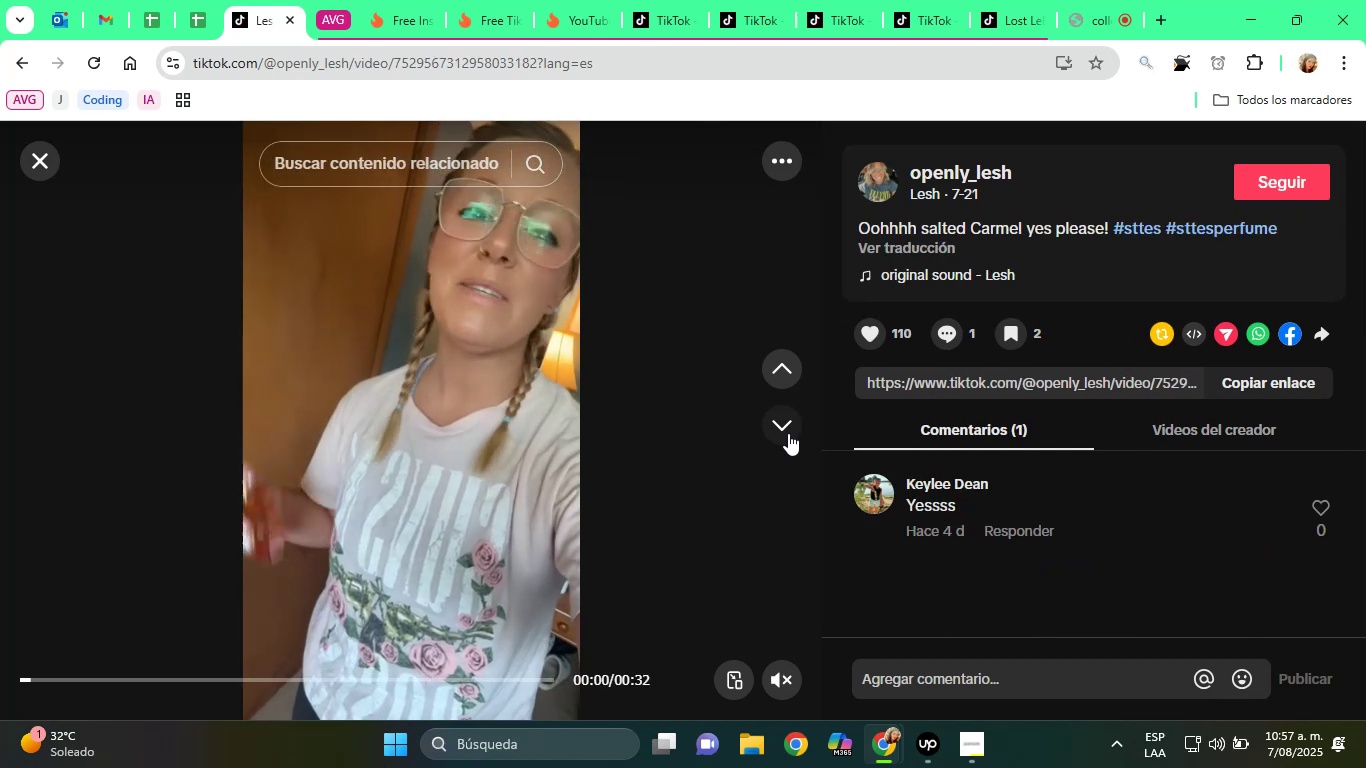 
left_click([788, 433])
 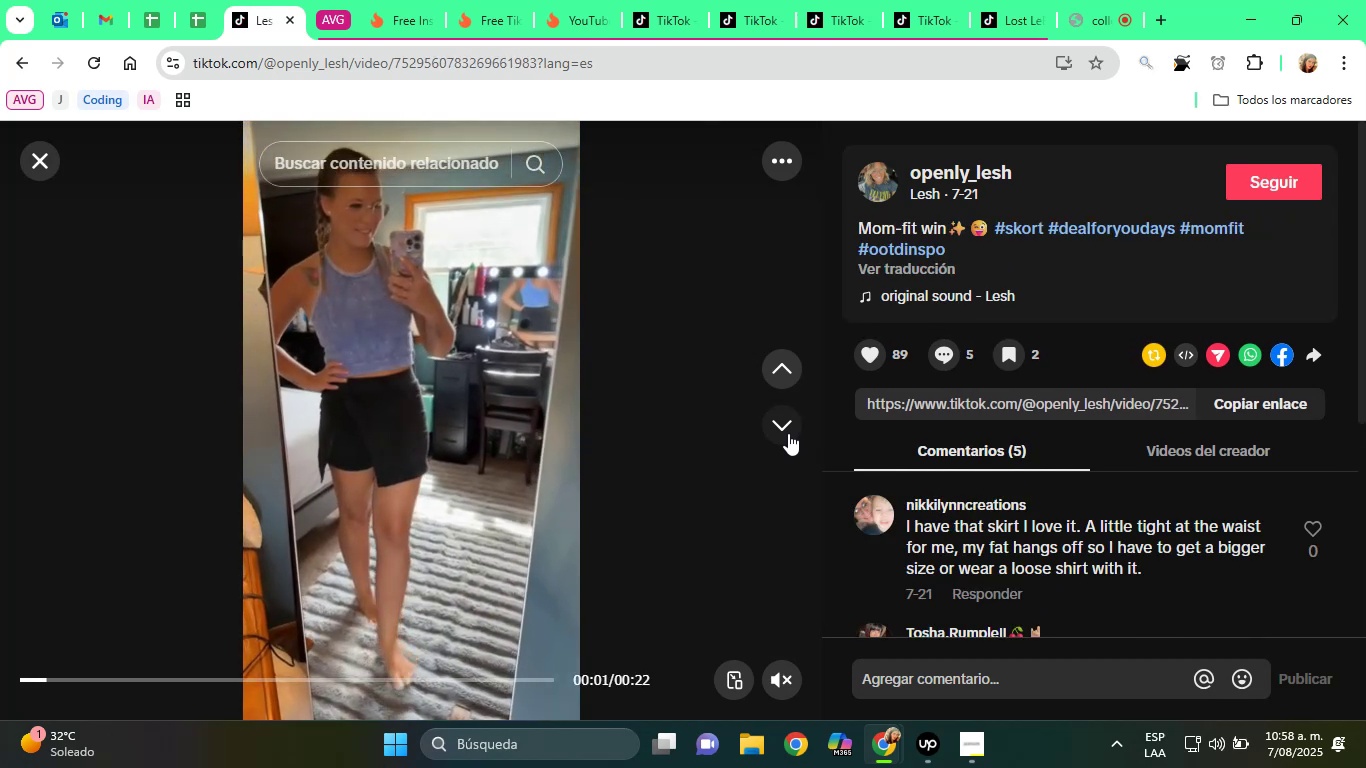 
left_click([788, 433])
 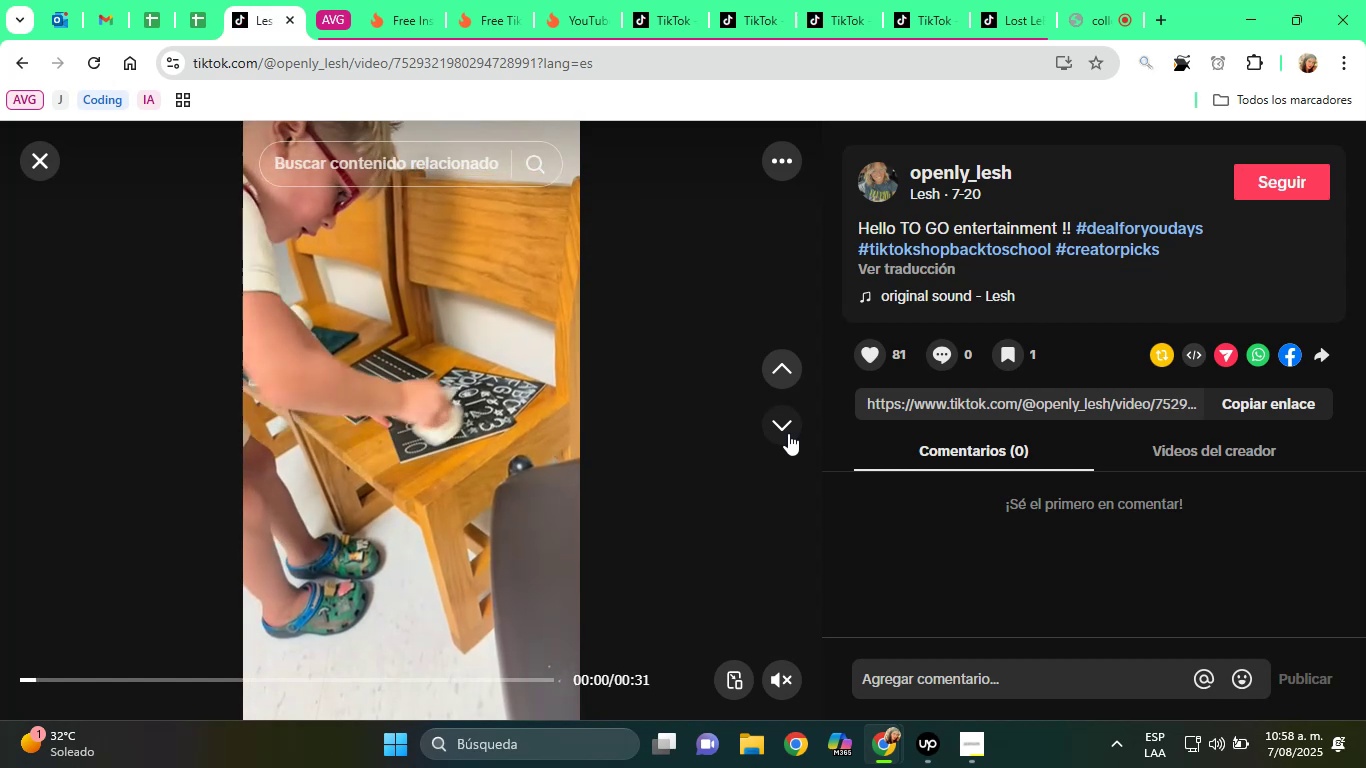 
left_click([788, 433])
 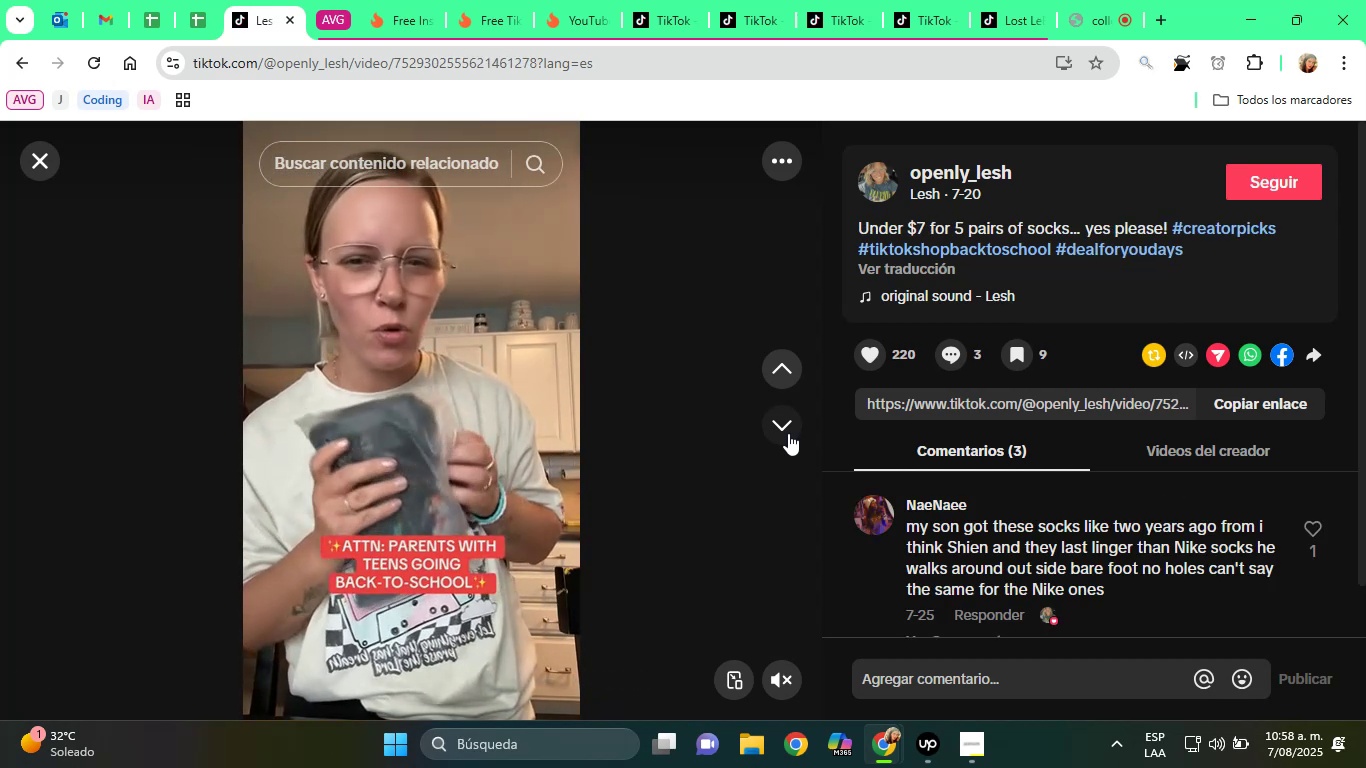 
wait(6.52)
 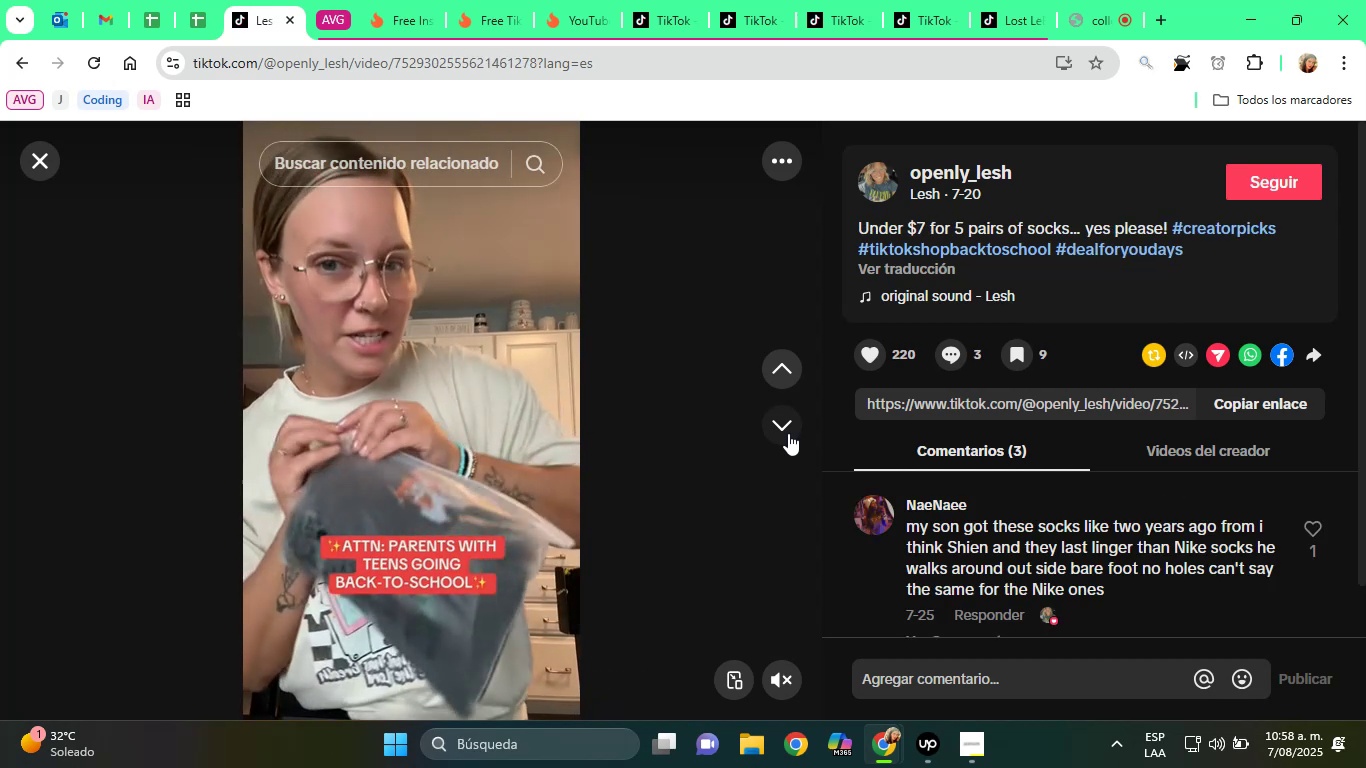 
left_click([778, 433])
 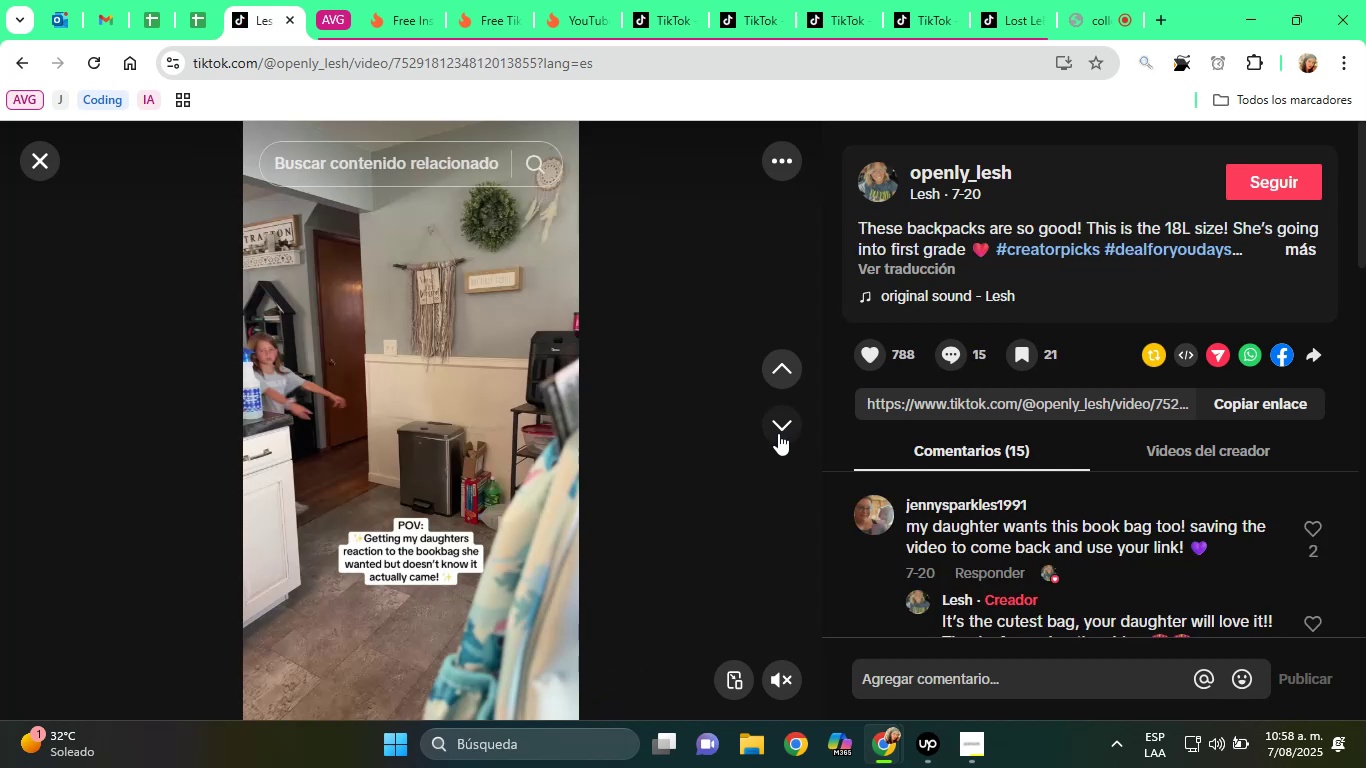 
left_click([778, 433])
 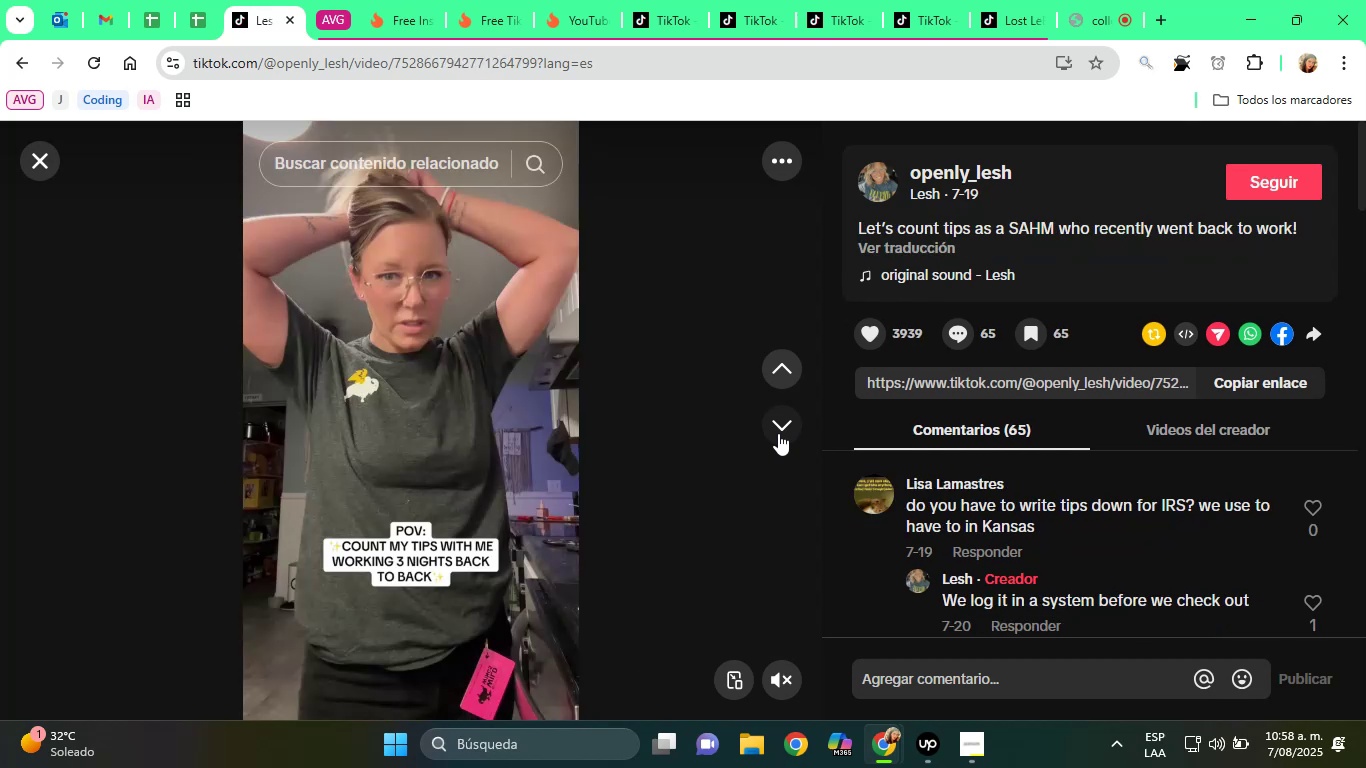 
left_click([778, 433])
 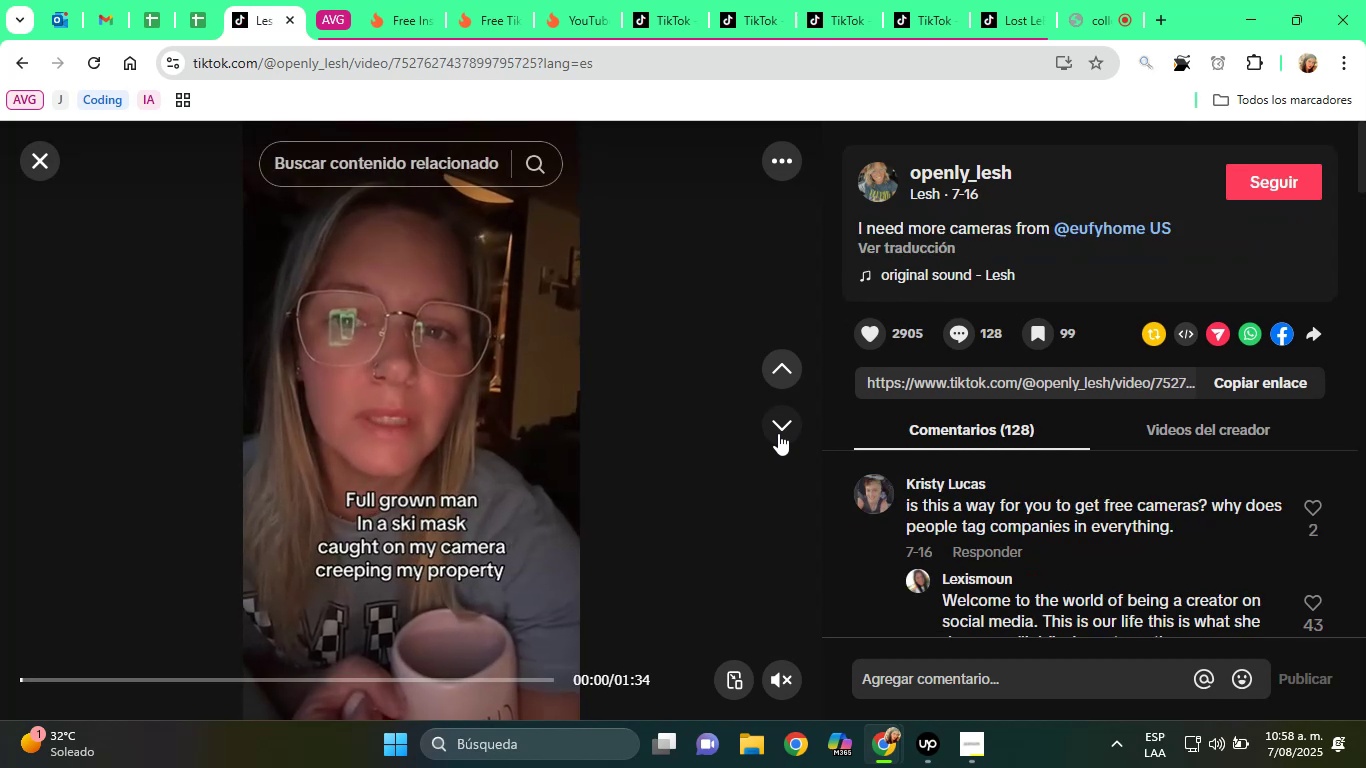 
left_click([778, 433])
 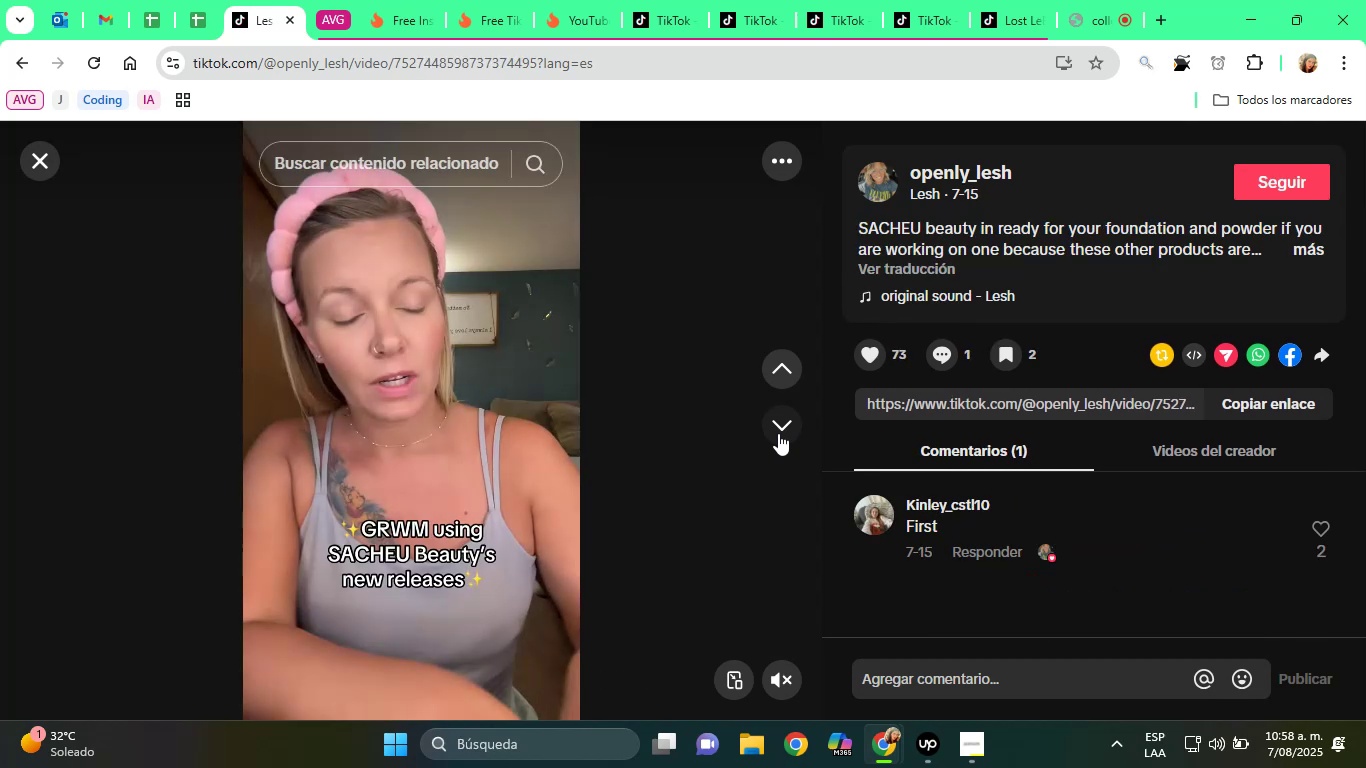 
left_click([778, 433])
 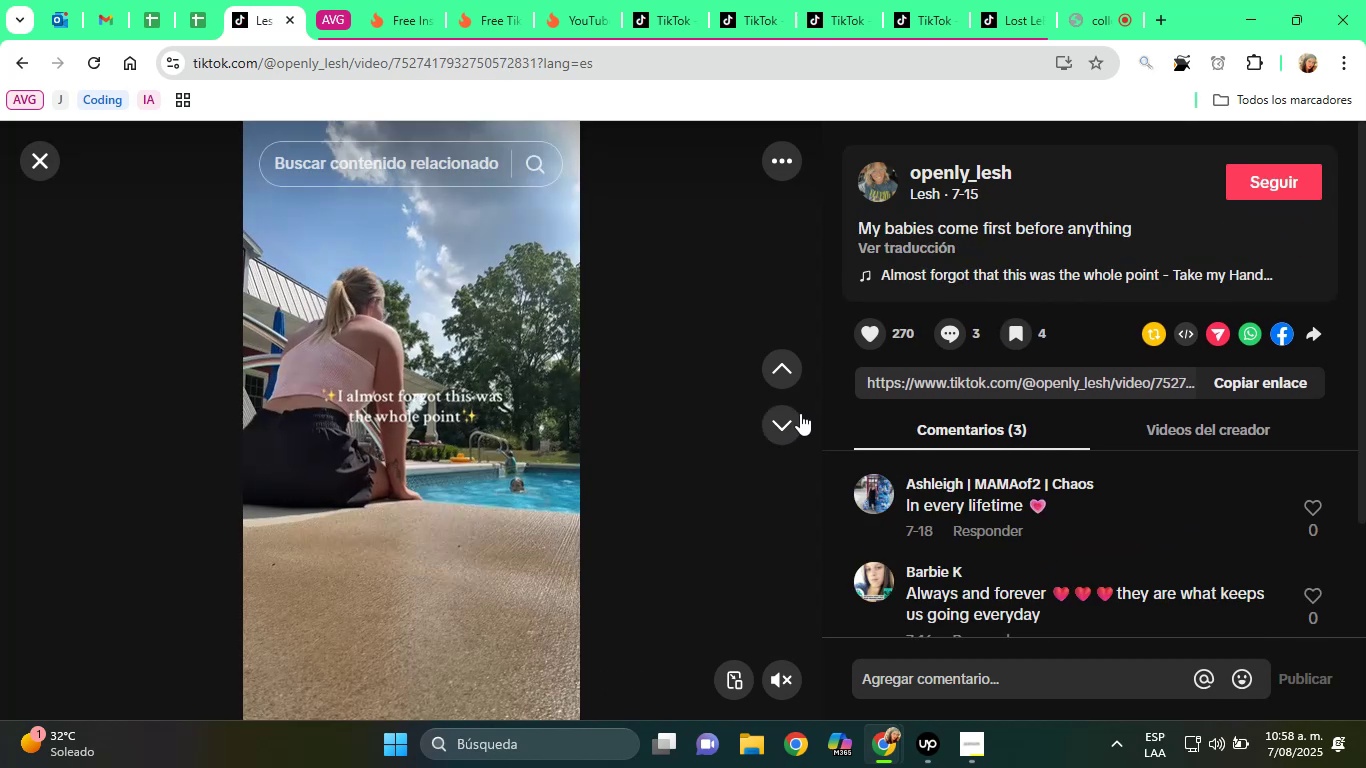 
left_click_drag(start_coordinate=[750, 442], to_coordinate=[757, 439])
 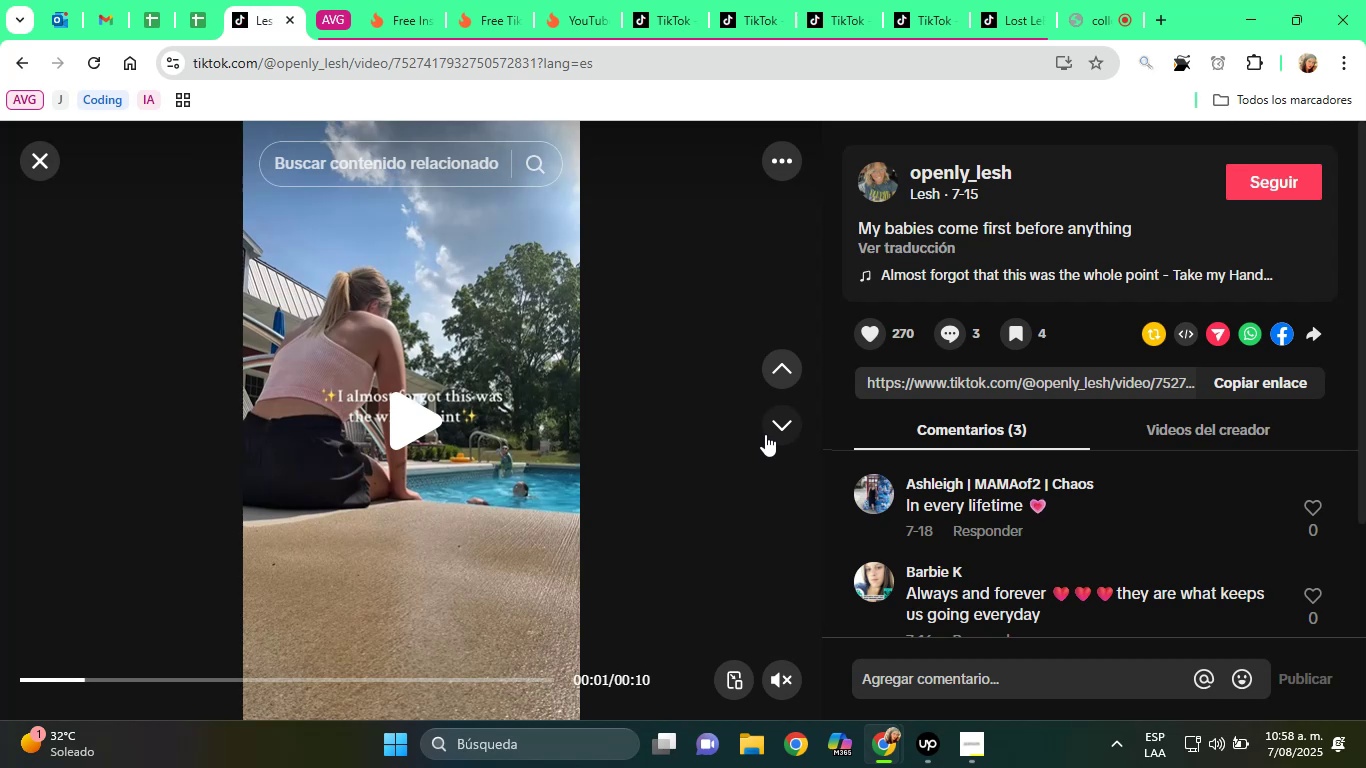 
left_click([770, 434])
 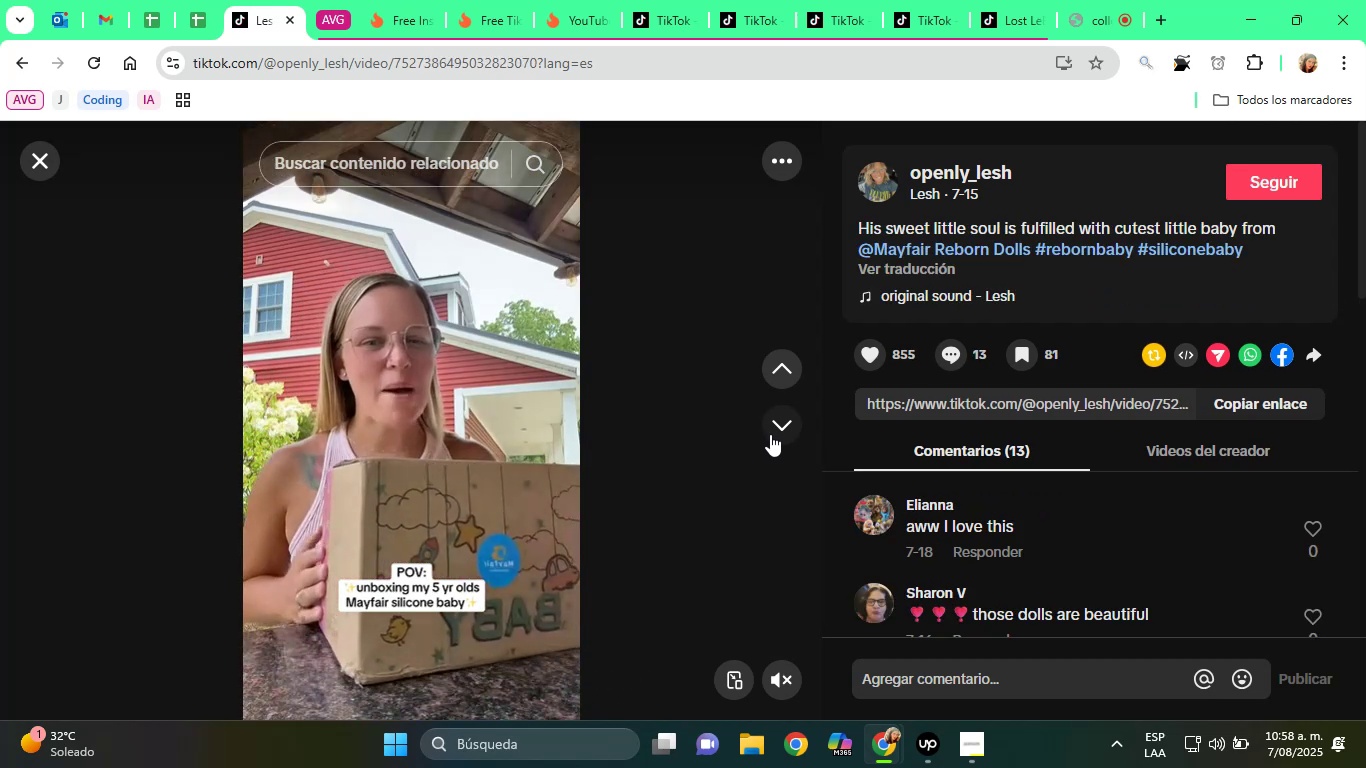 
wait(9.84)
 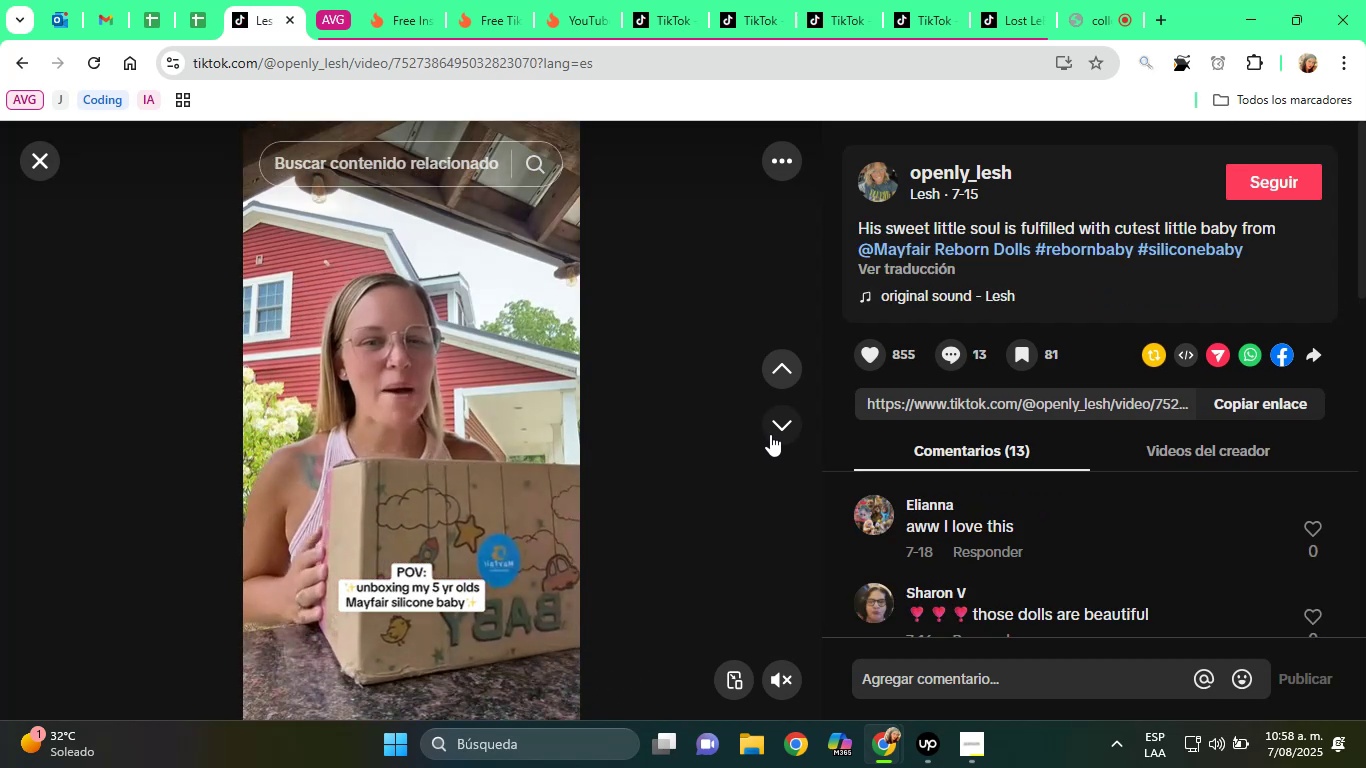 
left_click([770, 434])
 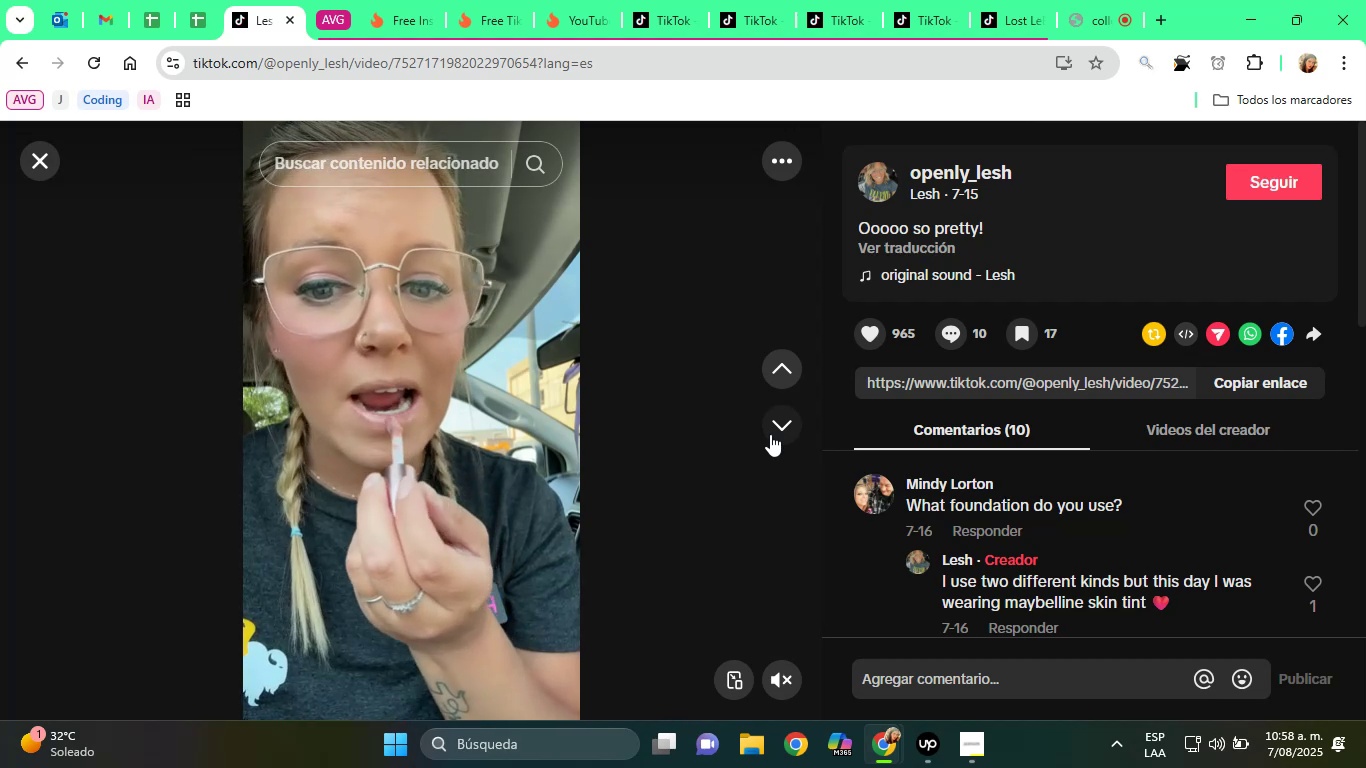 
wait(22.97)
 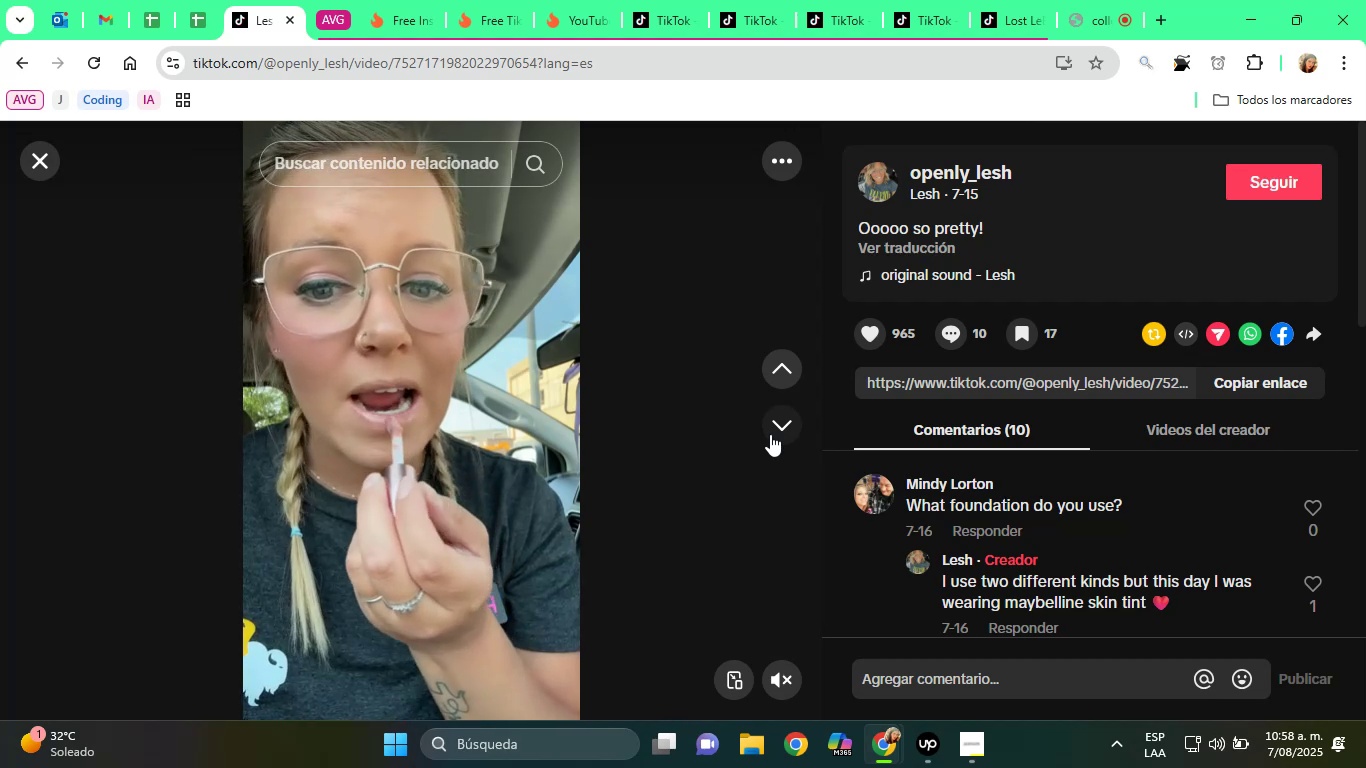 
left_click([770, 434])
 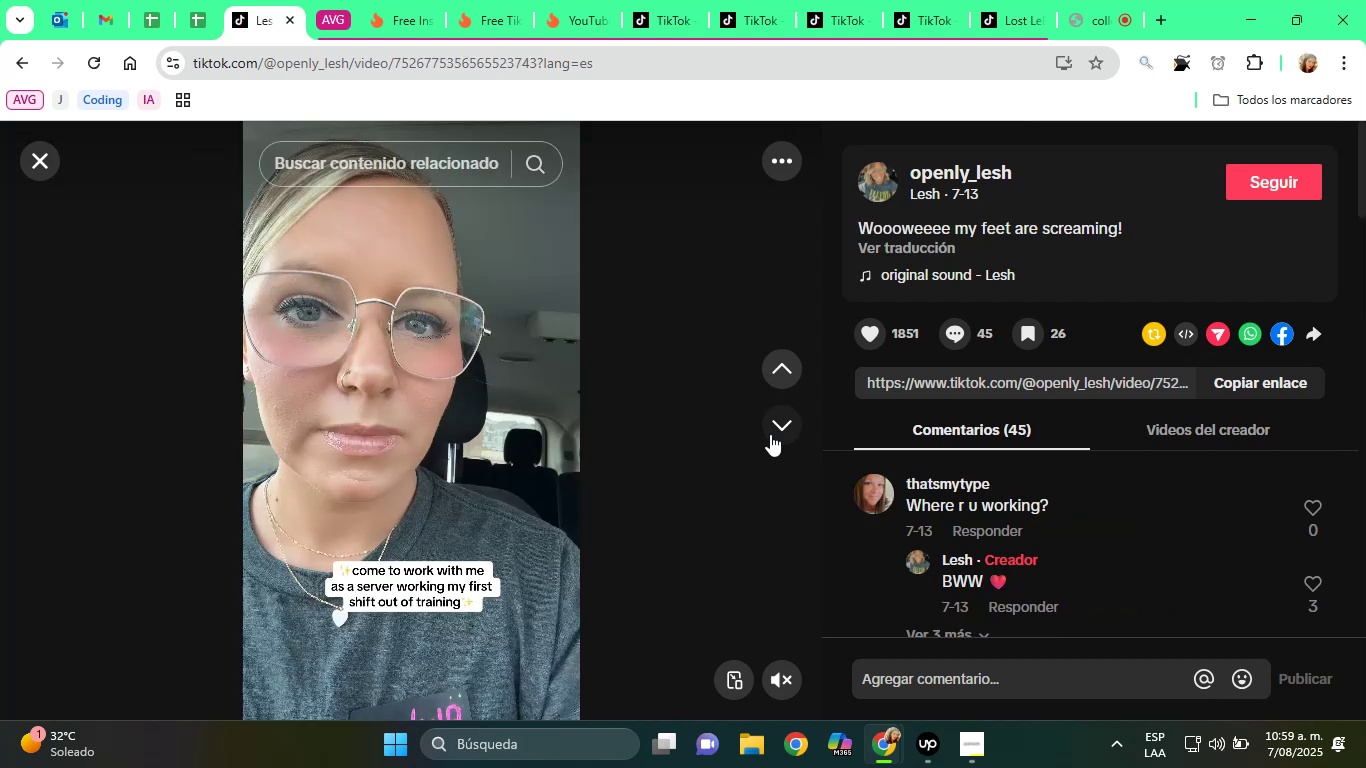 
left_click([770, 434])
 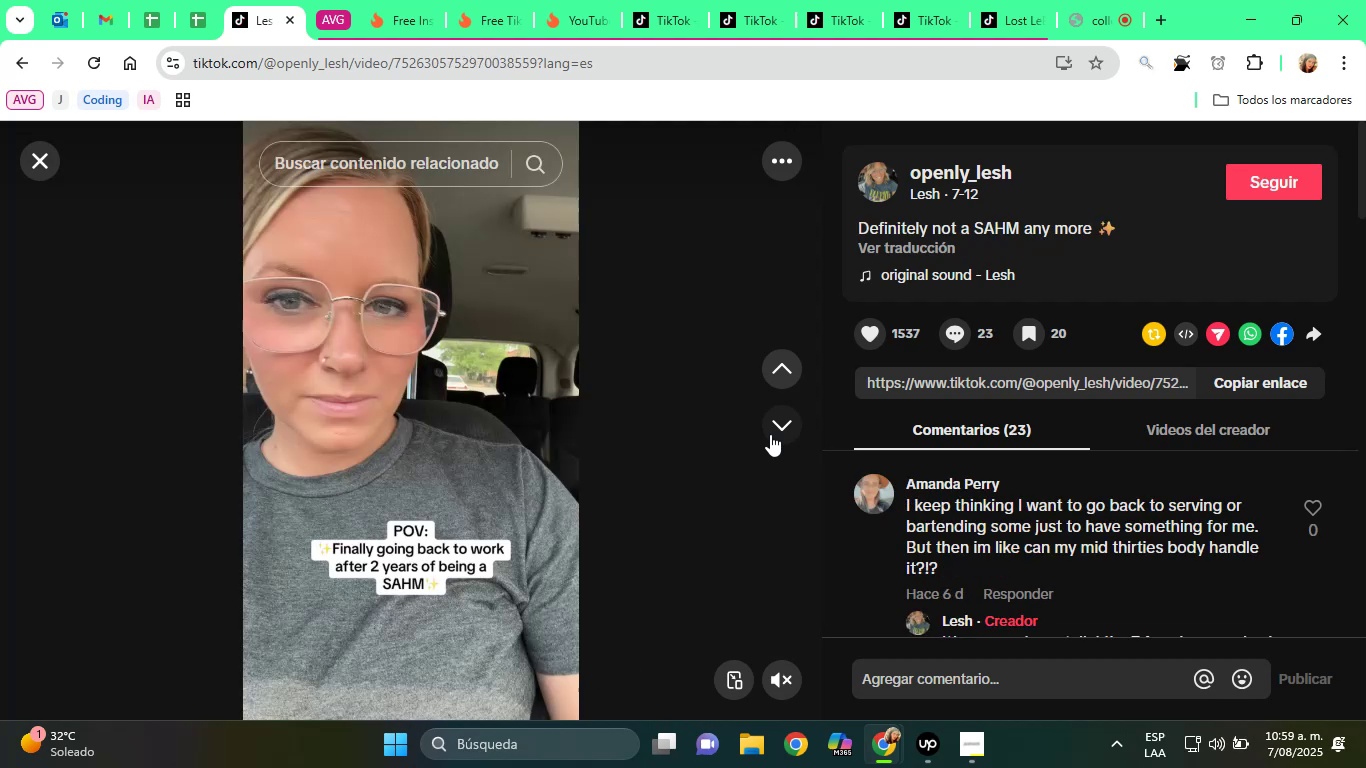 
left_click([770, 434])
 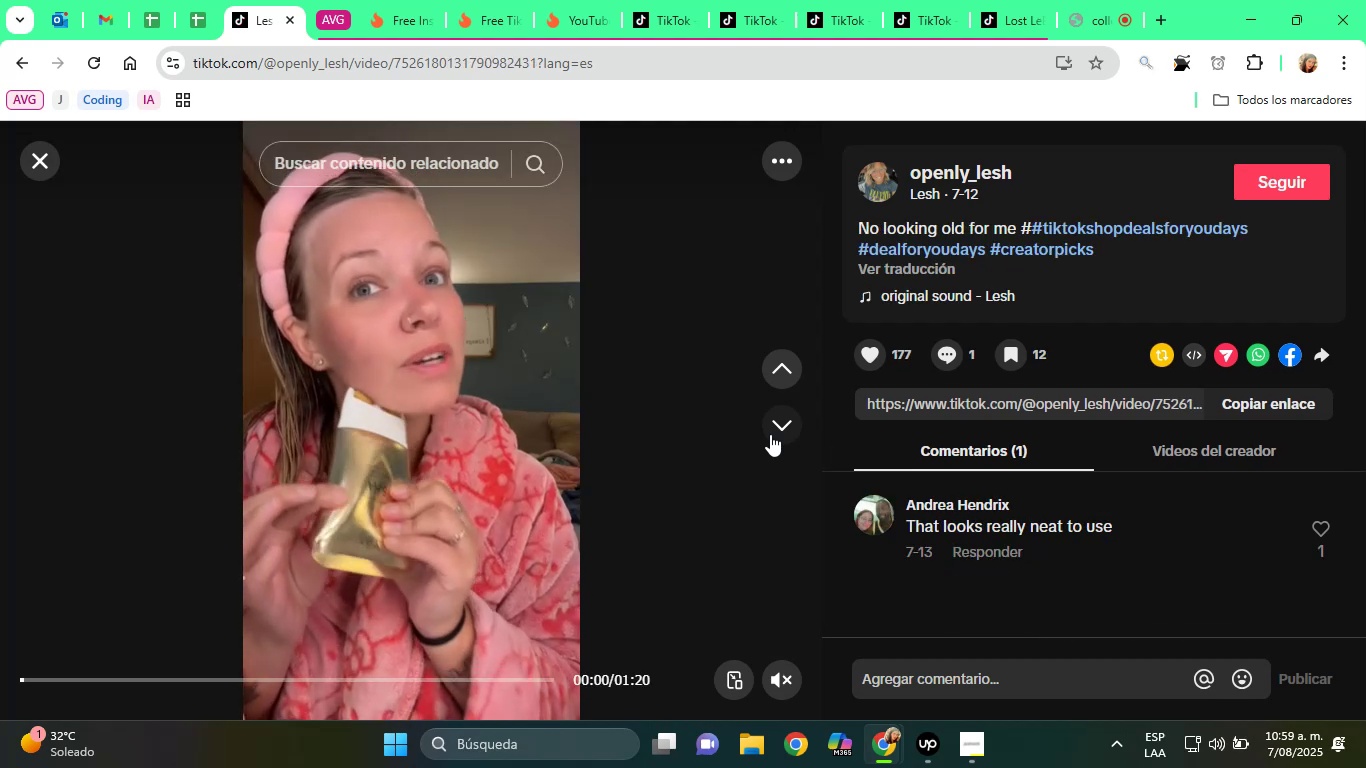 
left_click([770, 434])
 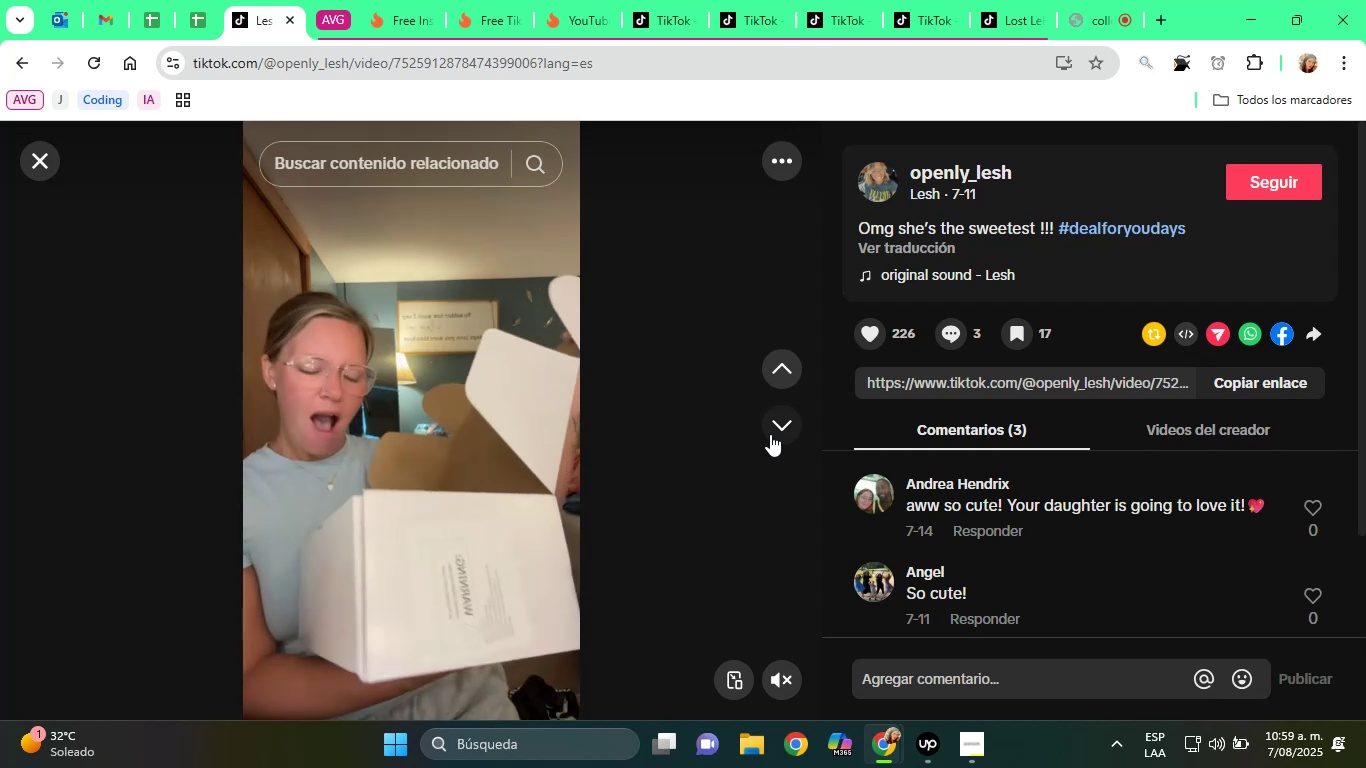 
wait(10.85)
 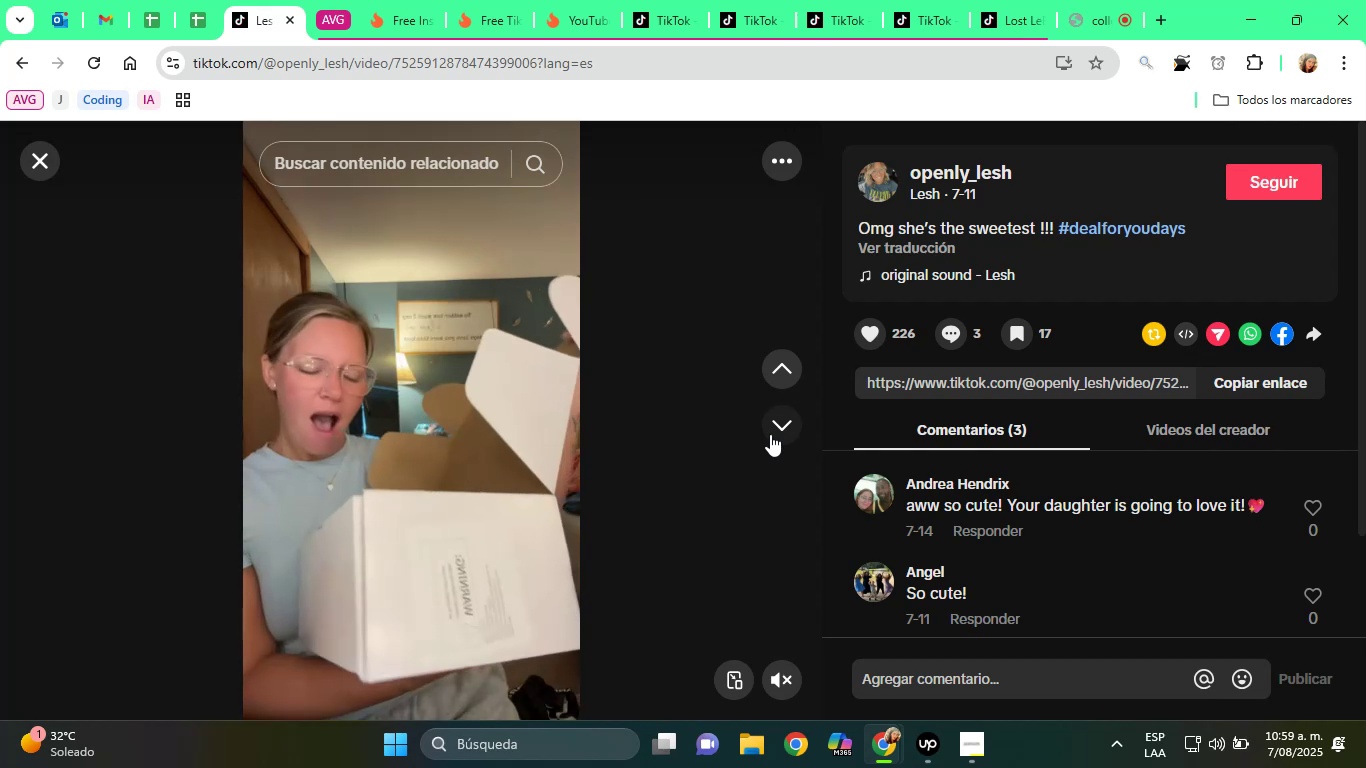 
left_click([795, 432])
 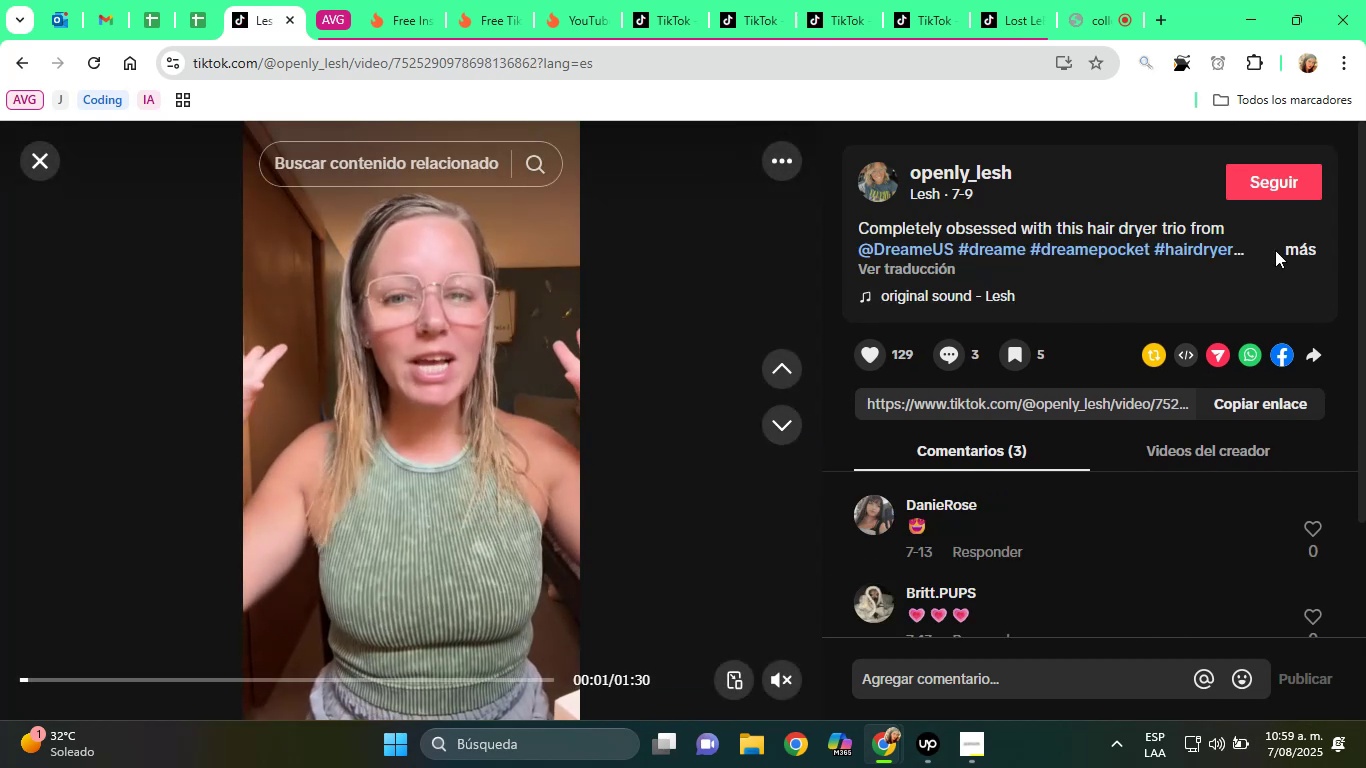 
left_click([1294, 248])
 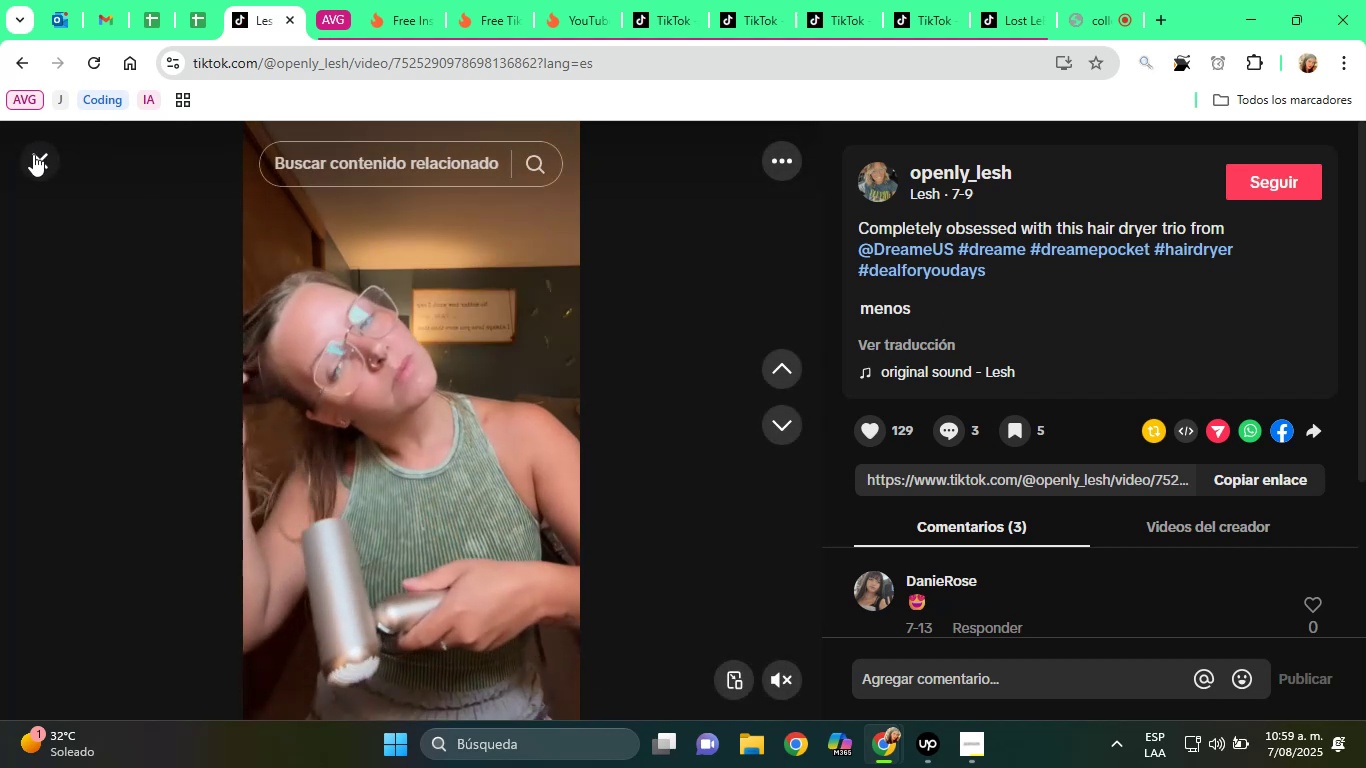 
left_click([33, 154])
 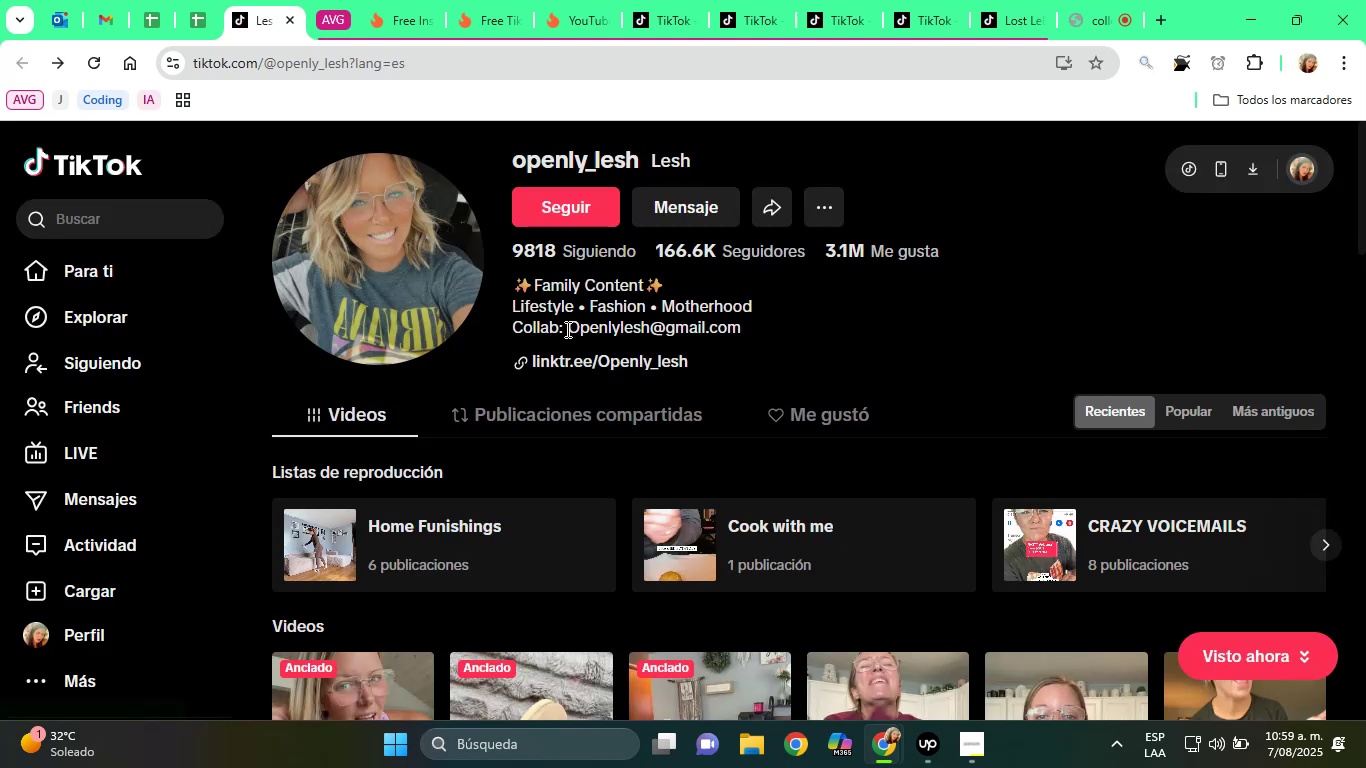 
right_click([609, 363])
 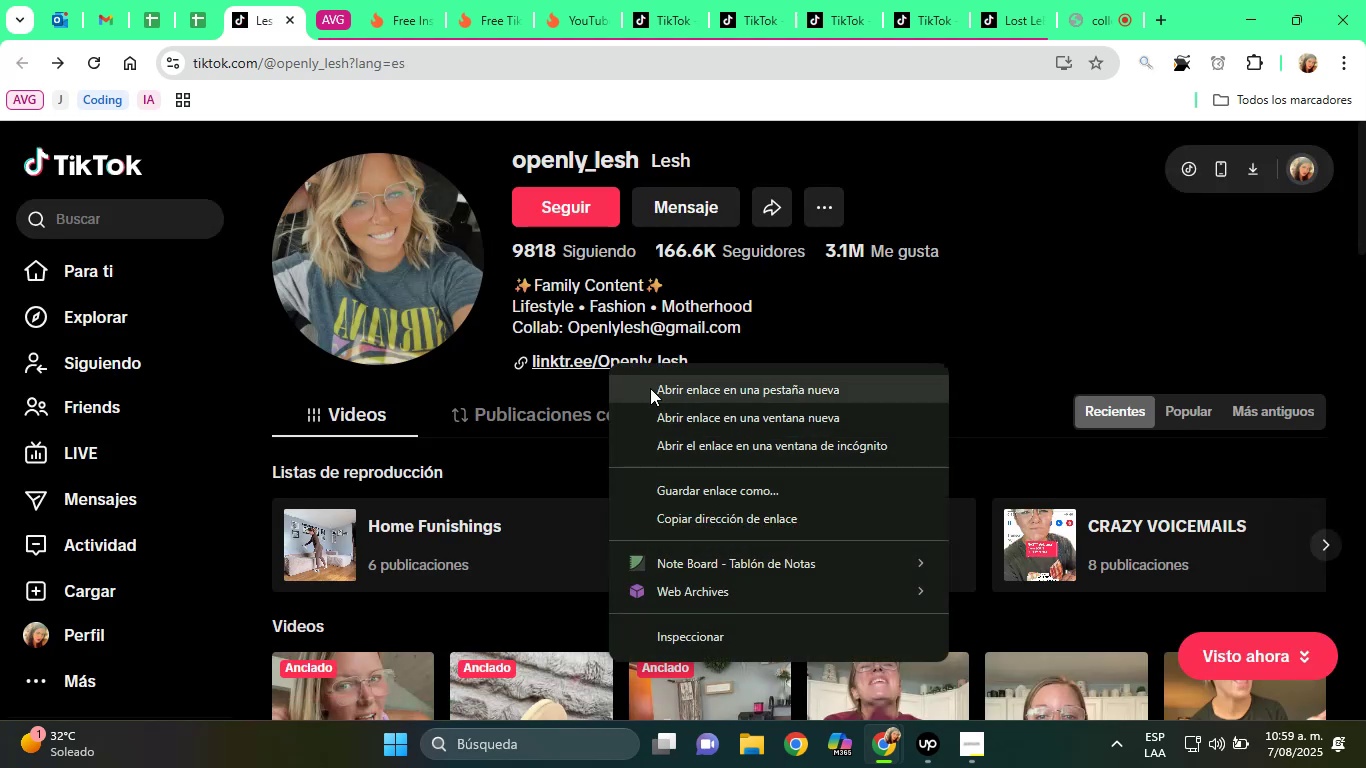 
left_click([650, 388])
 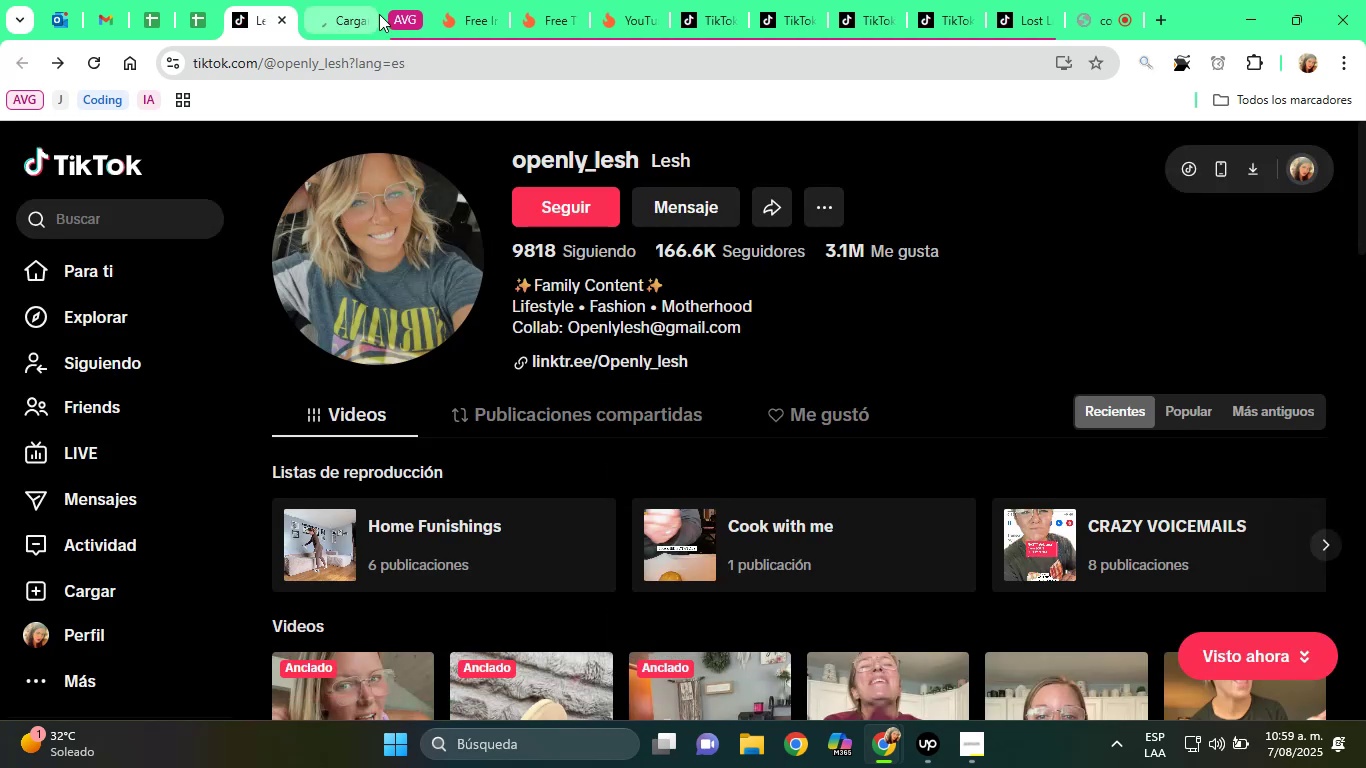 
left_click([361, 0])
 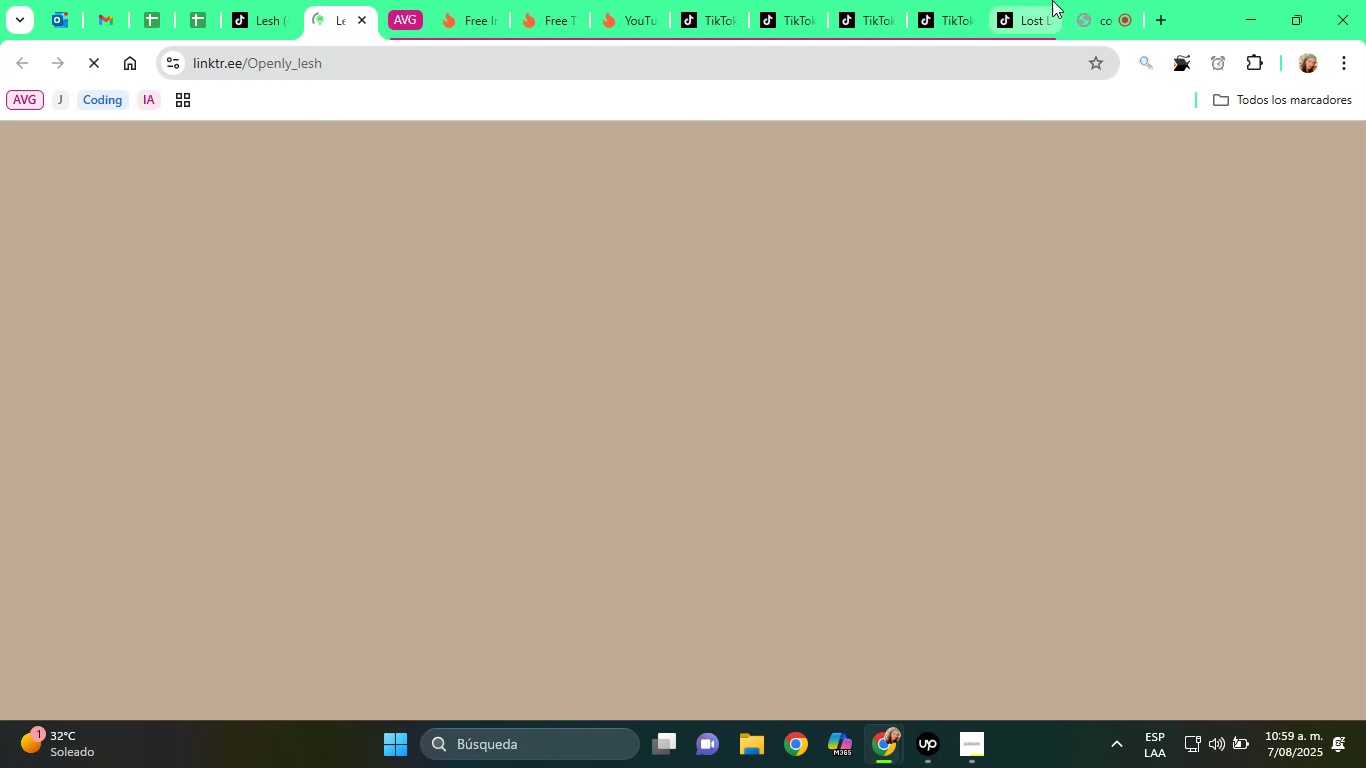 
left_click([1096, 0])
 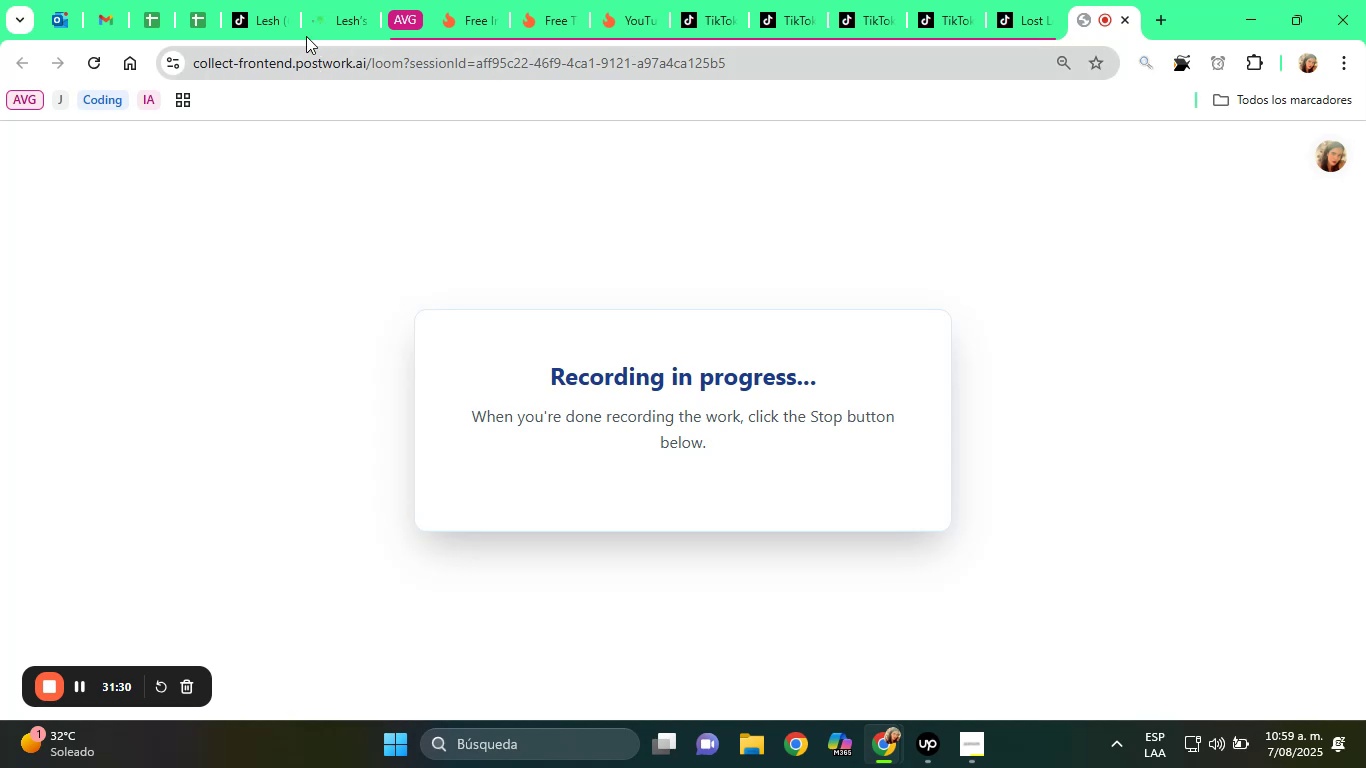 
left_click([333, 0])
 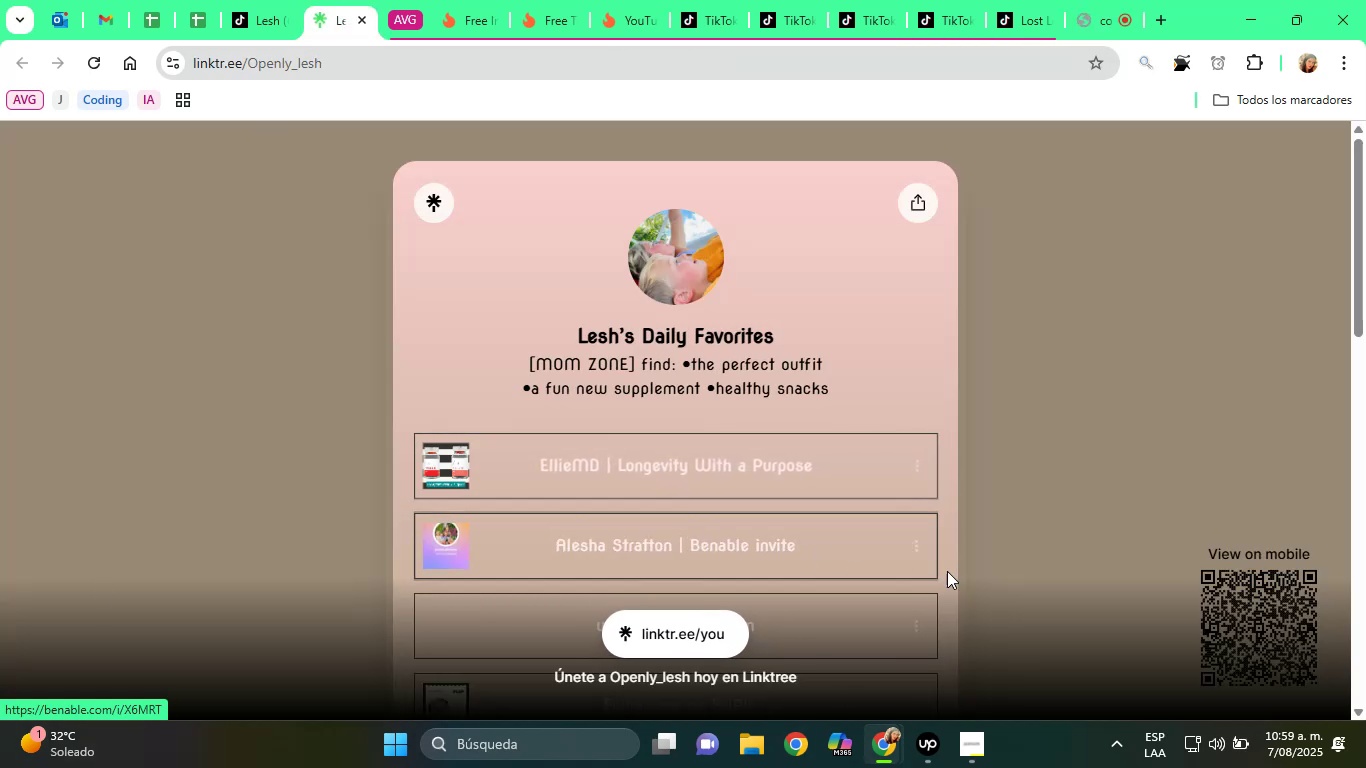 
scroll: coordinate [736, 475], scroll_direction: down, amount: 14.0
 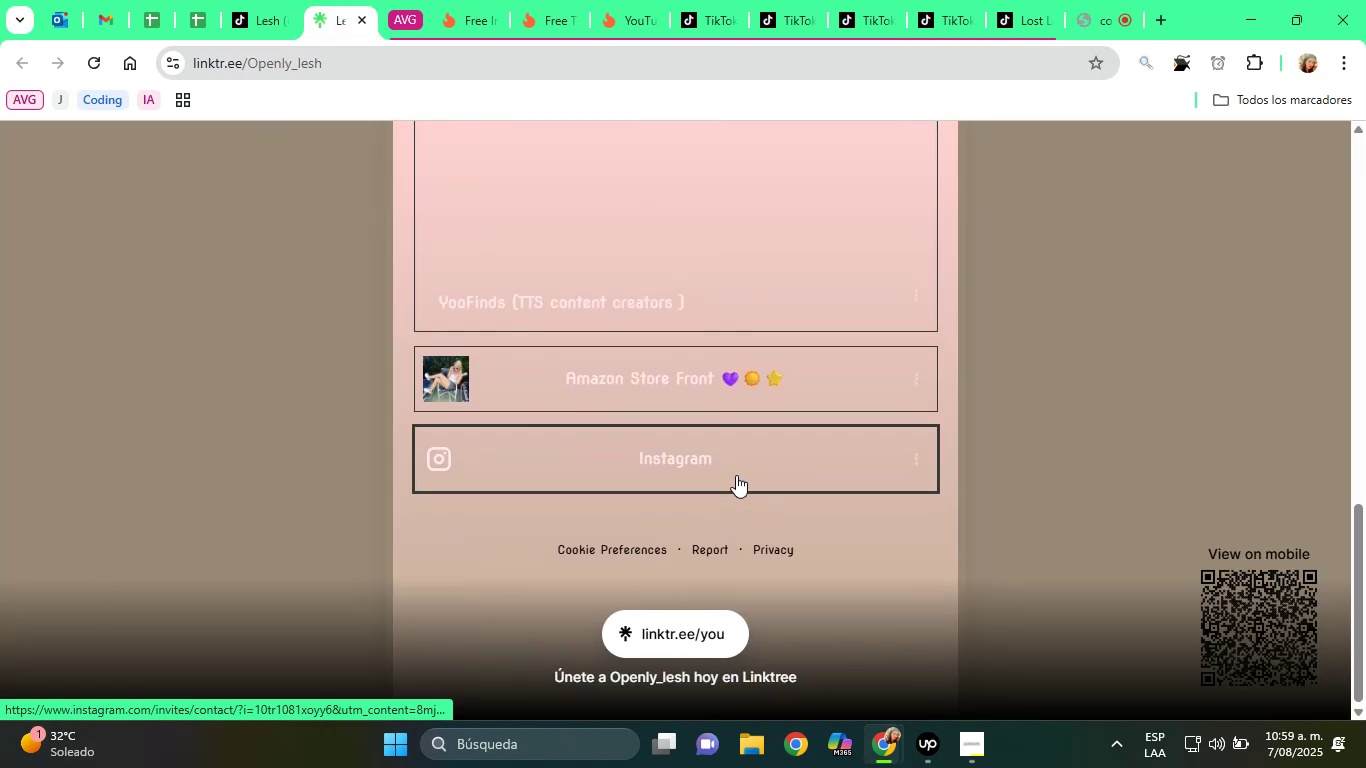 
scroll: coordinate [744, 470], scroll_direction: none, amount: 0.0
 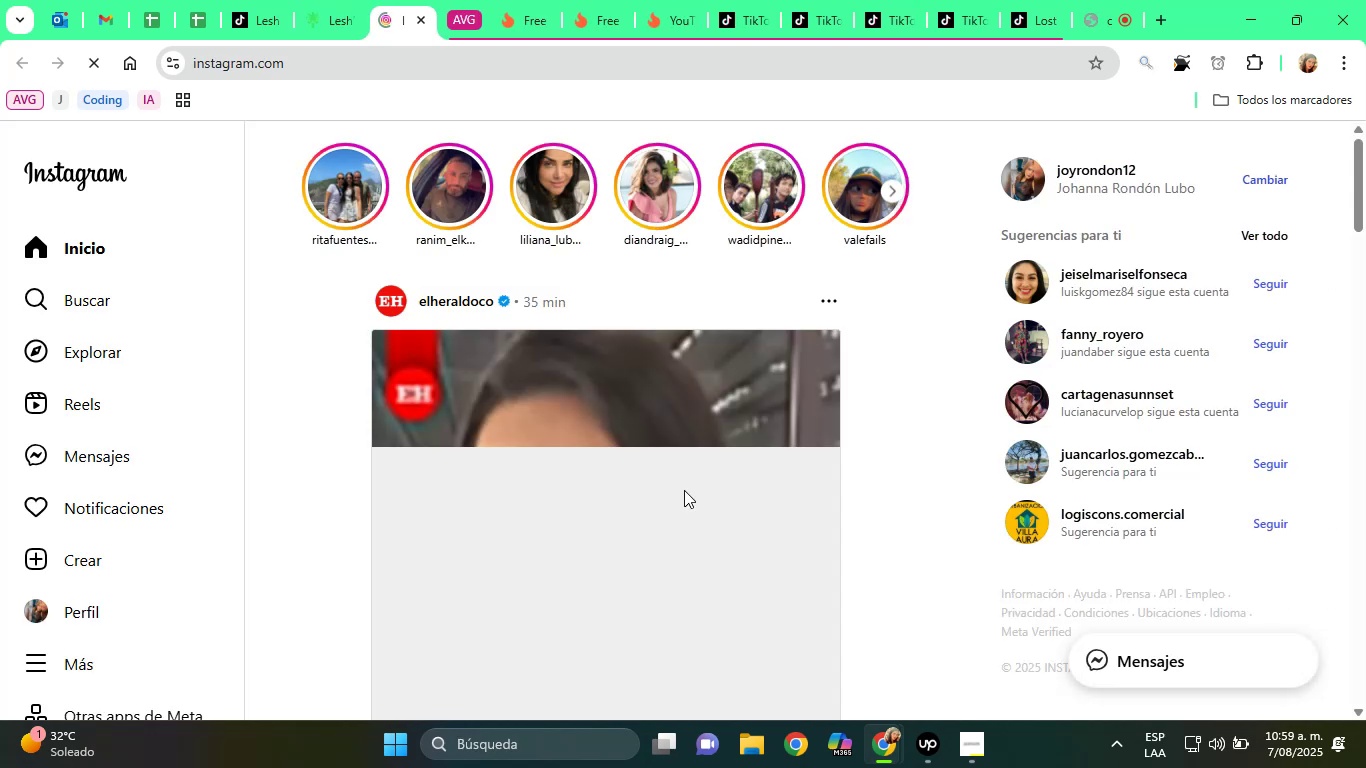 
wait(5.57)
 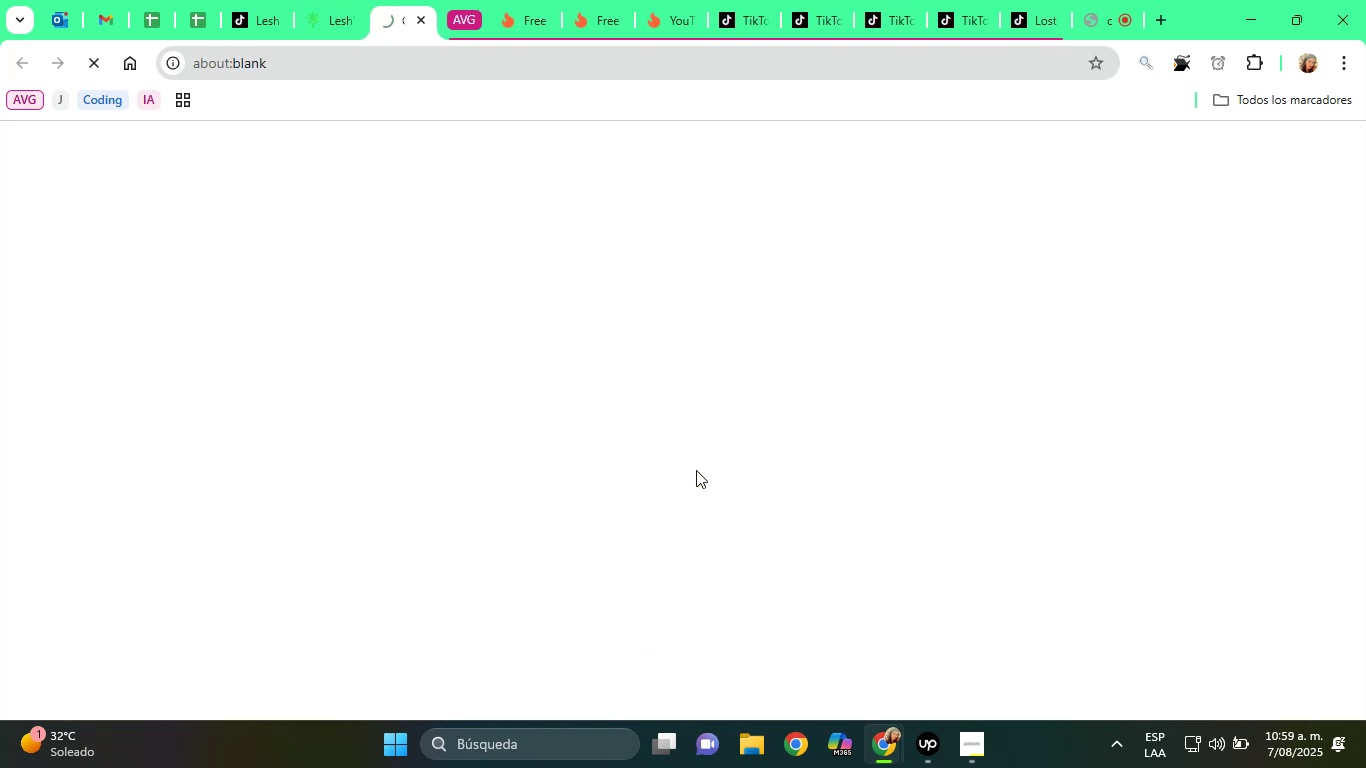 
left_click([430, 21])
 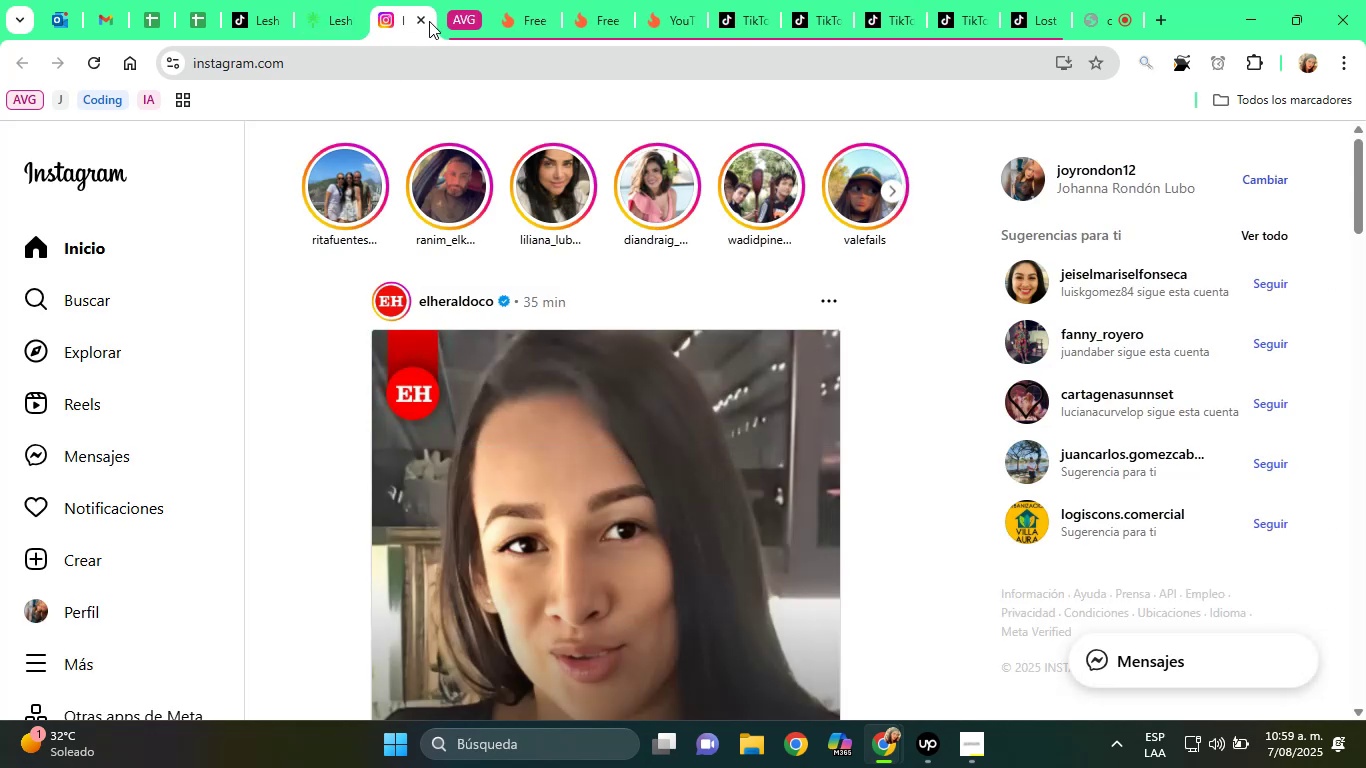 
left_click([423, 21])
 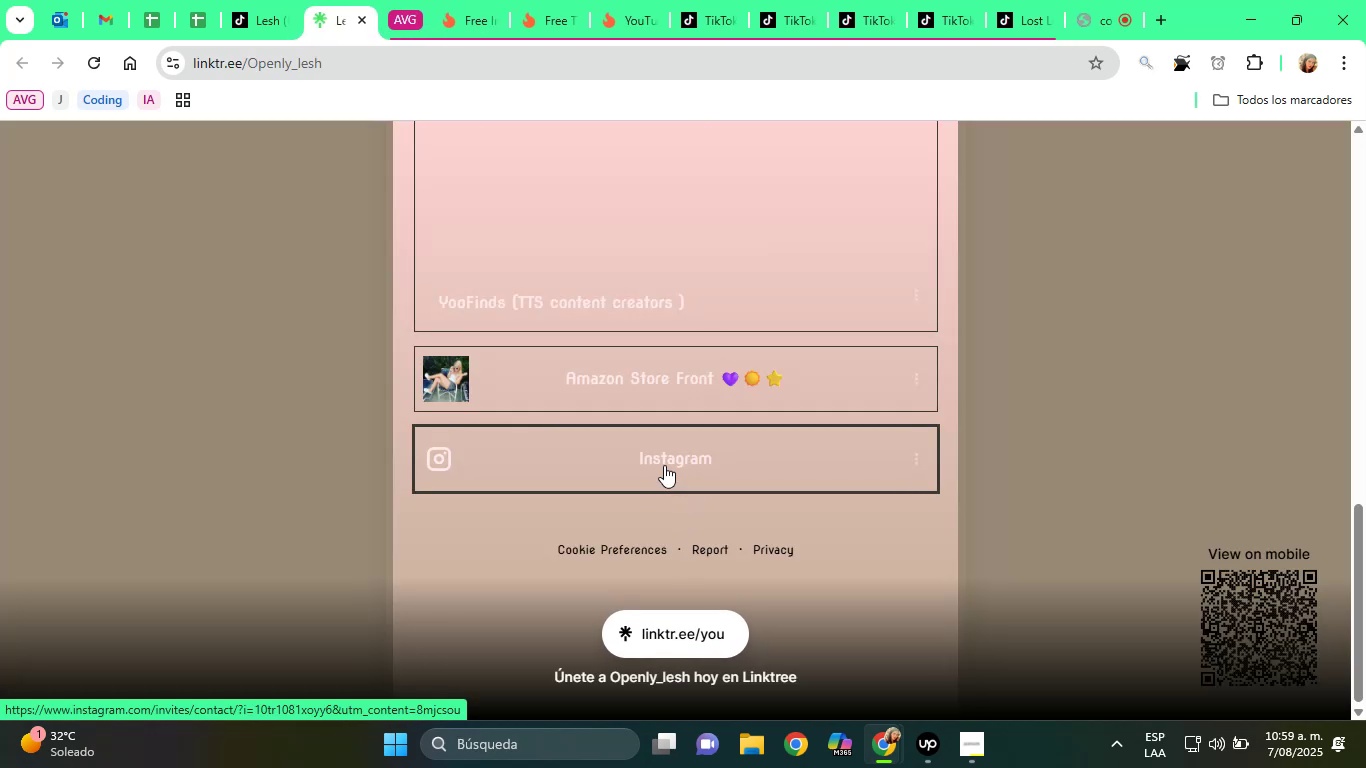 
scroll: coordinate [634, 469], scroll_direction: up, amount: 12.0
 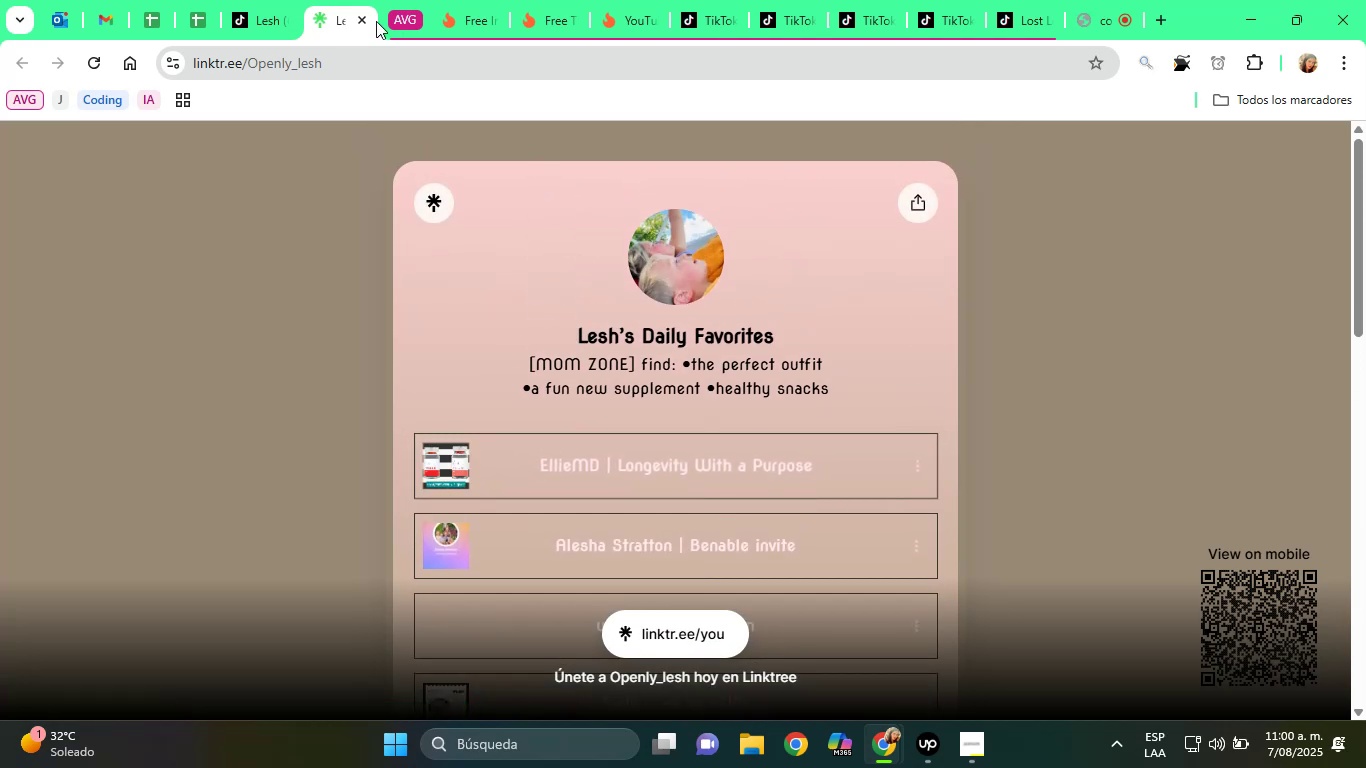 
left_click([364, 18])
 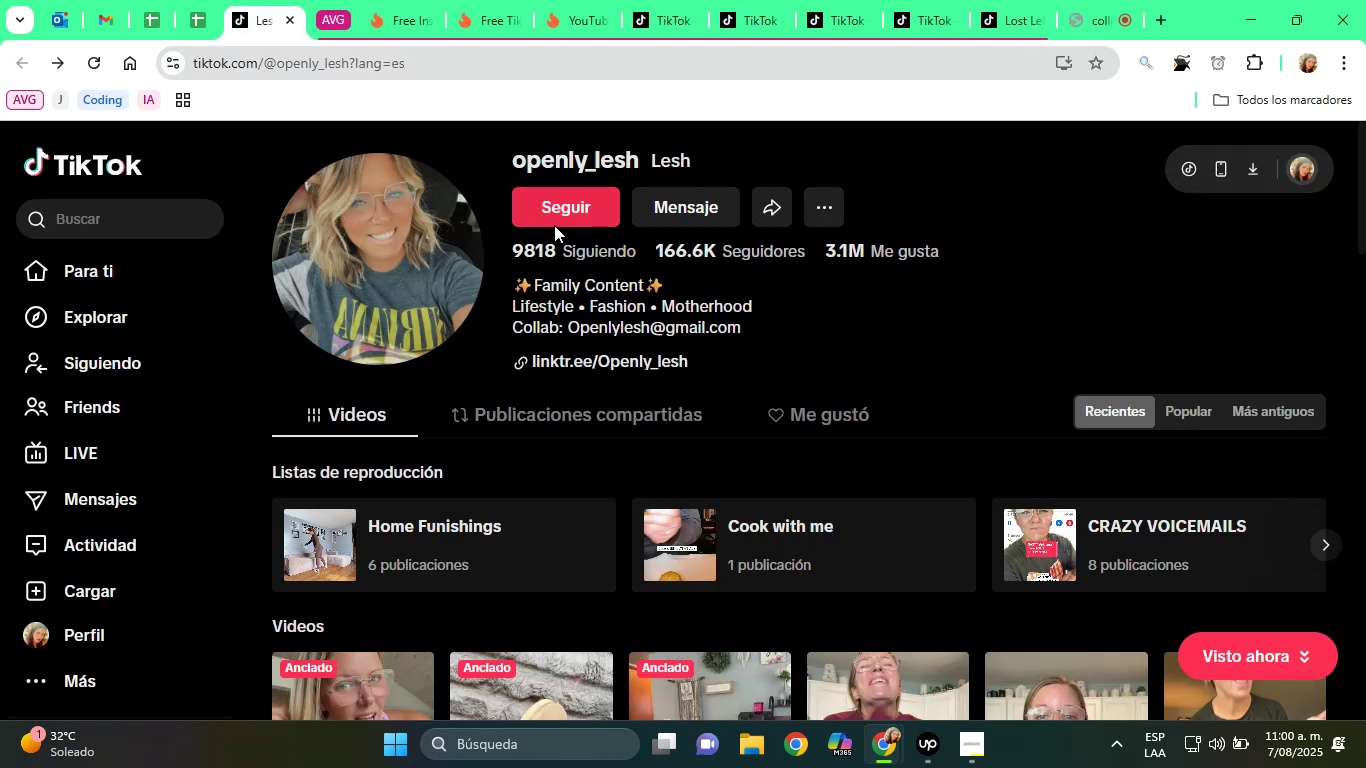 
double_click([547, 154])
 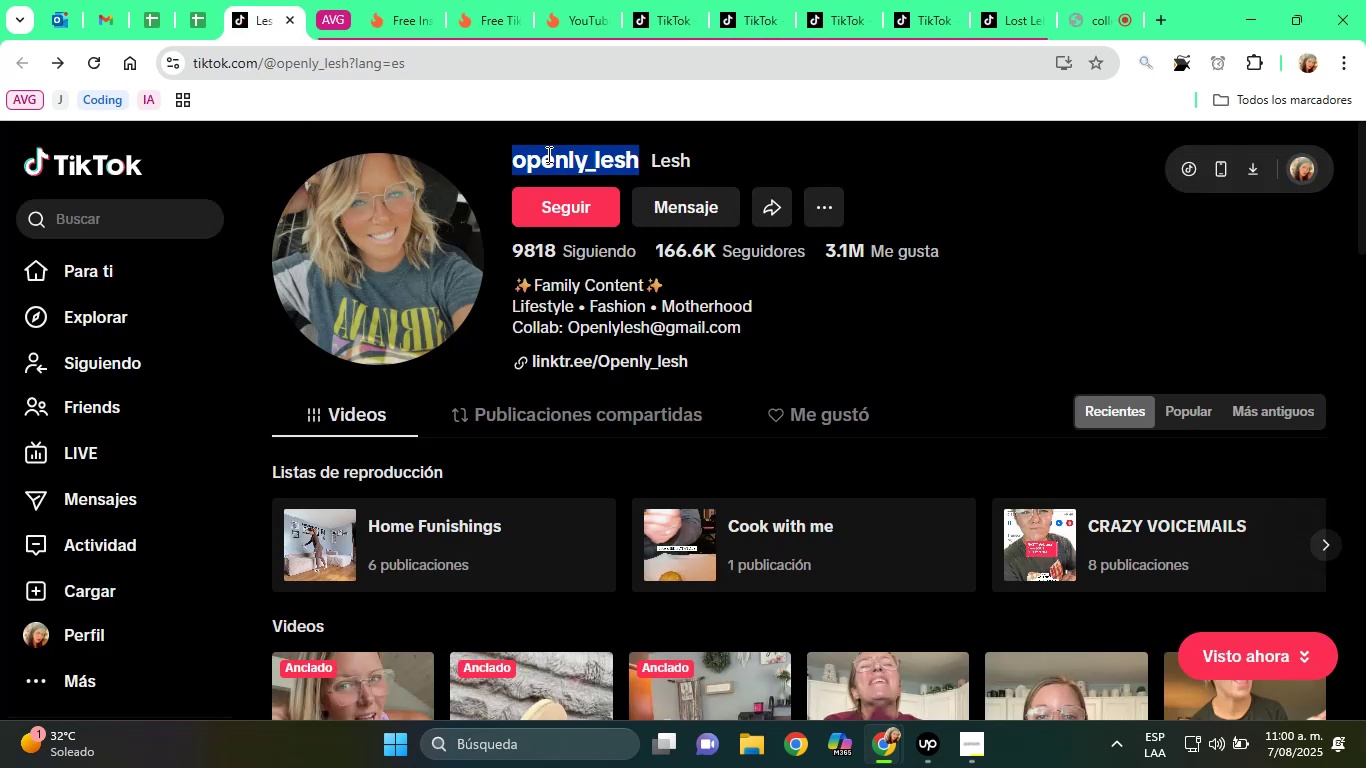 
triple_click([547, 154])
 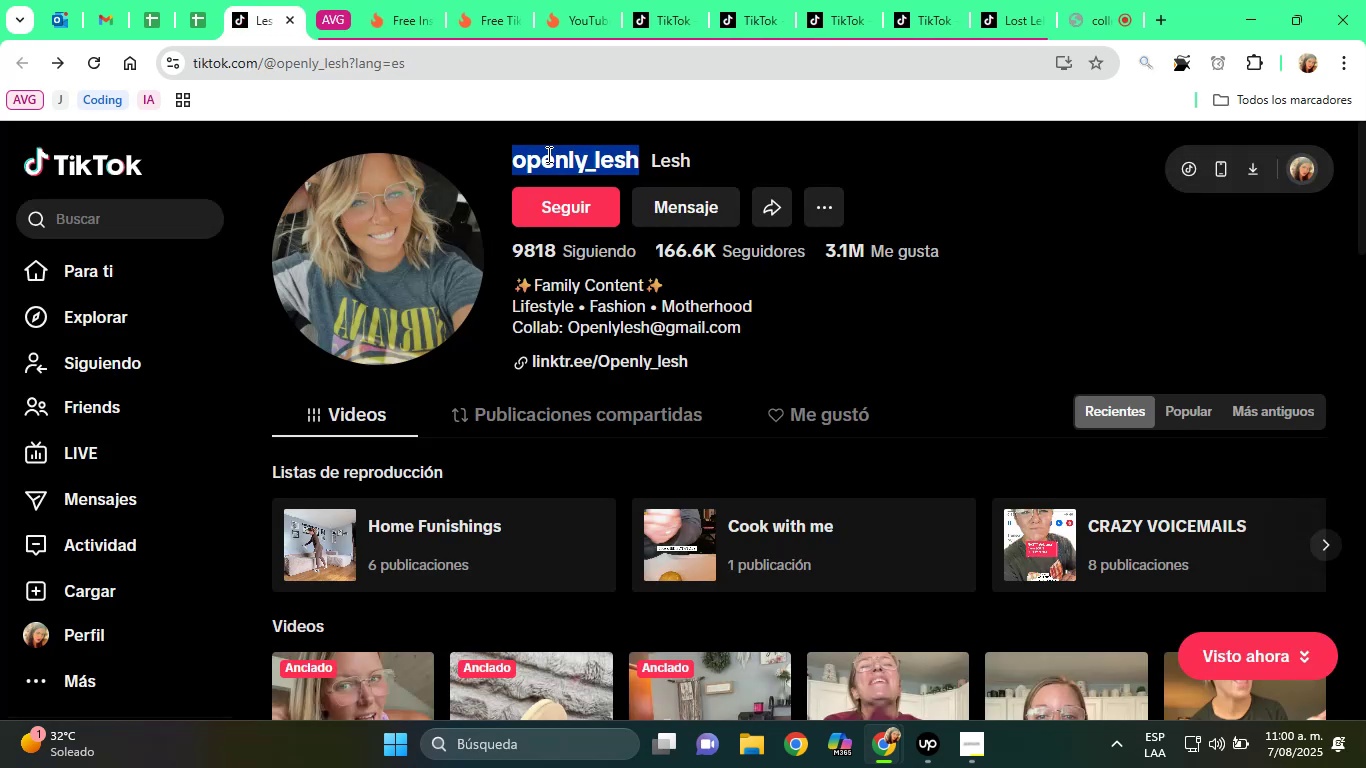 
right_click([547, 154])
 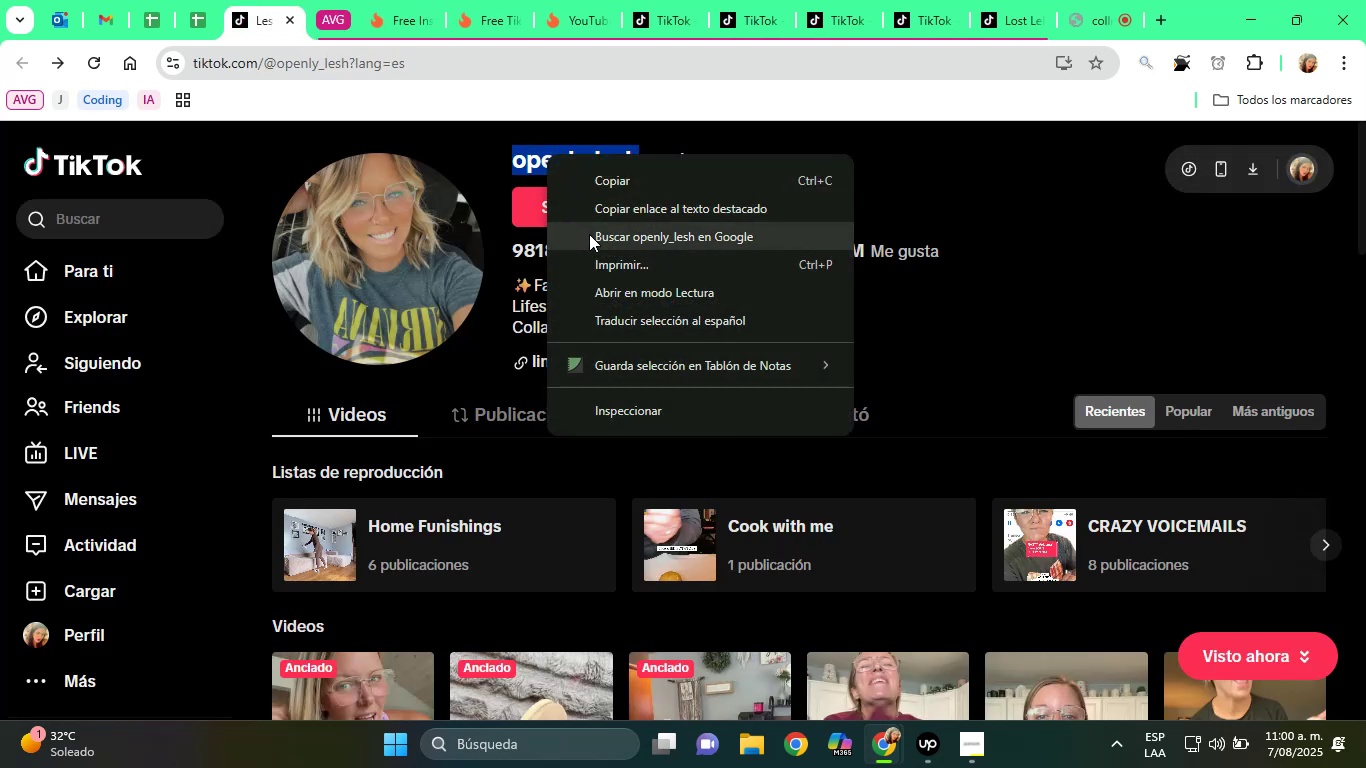 
left_click([589, 234])
 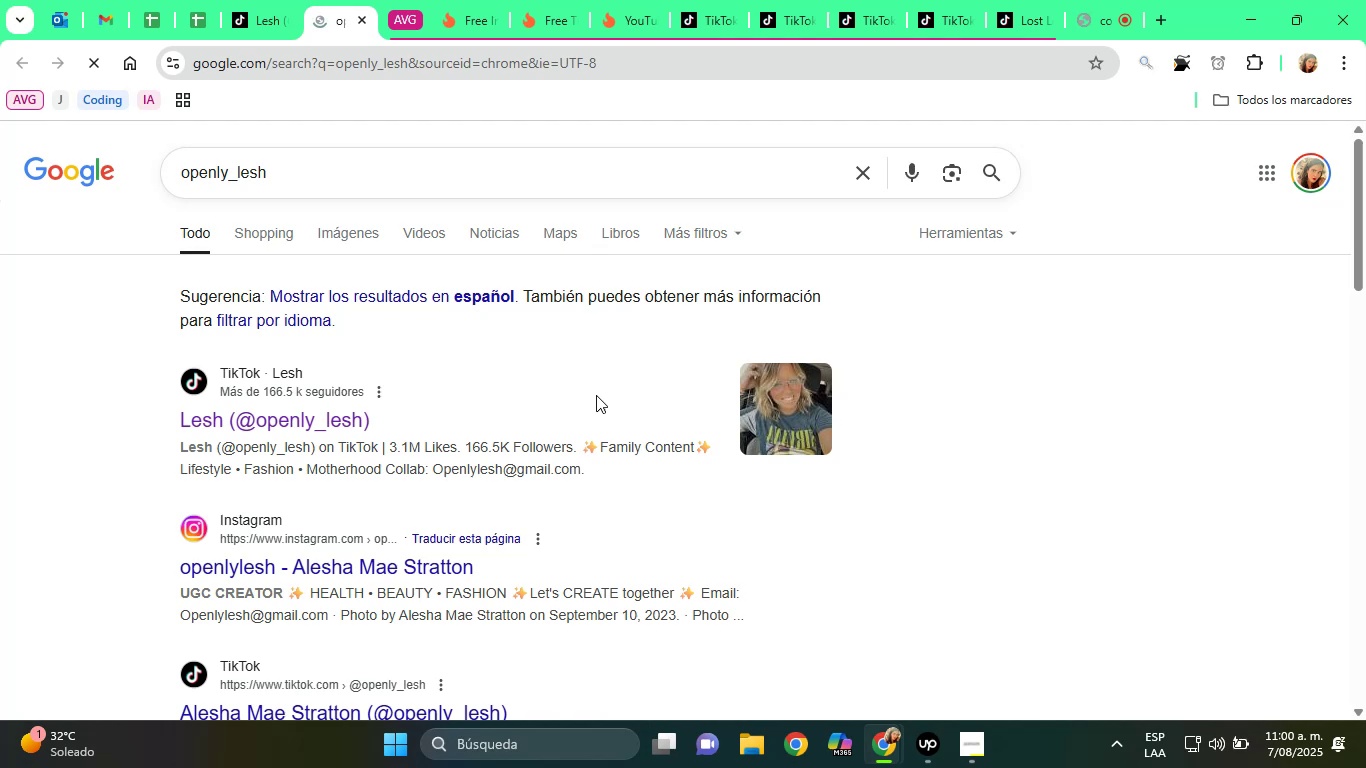 
left_click([311, 578])
 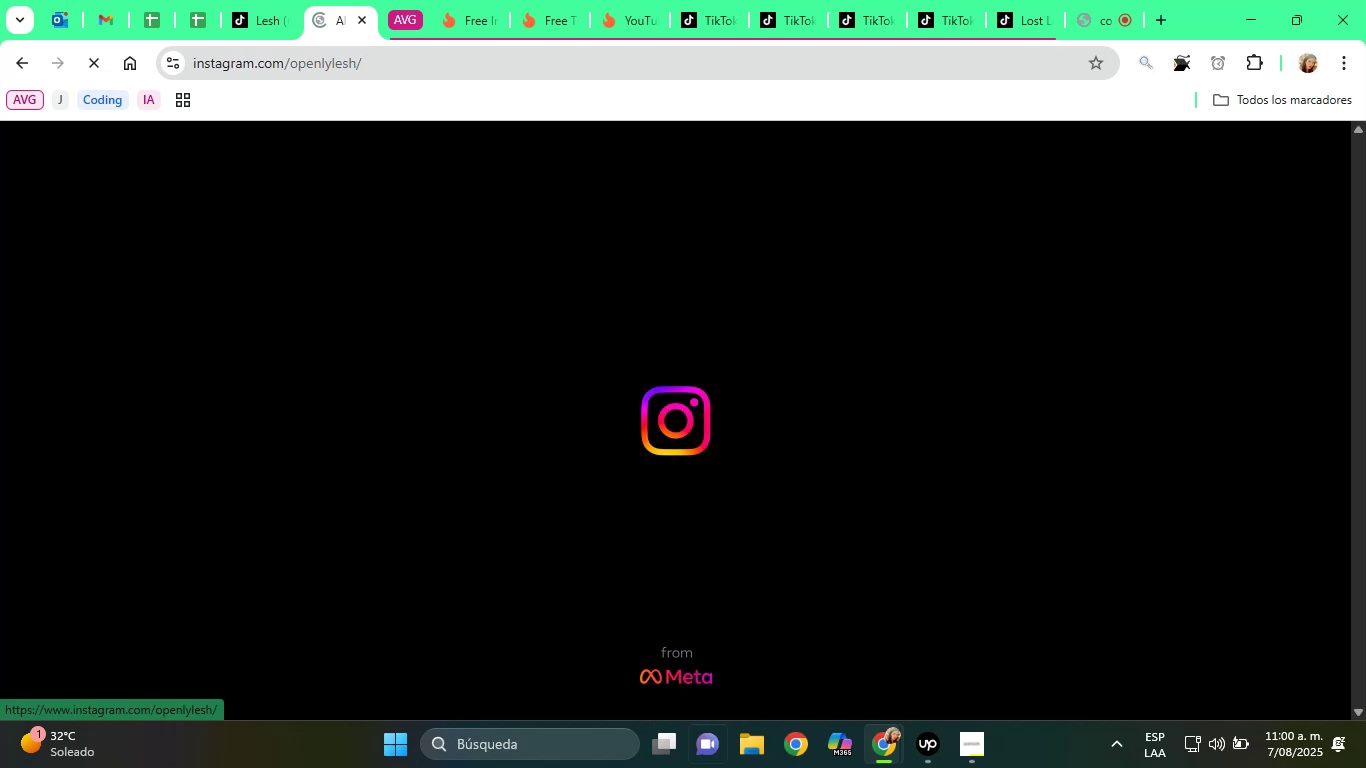 
mouse_move([1254, 578])
 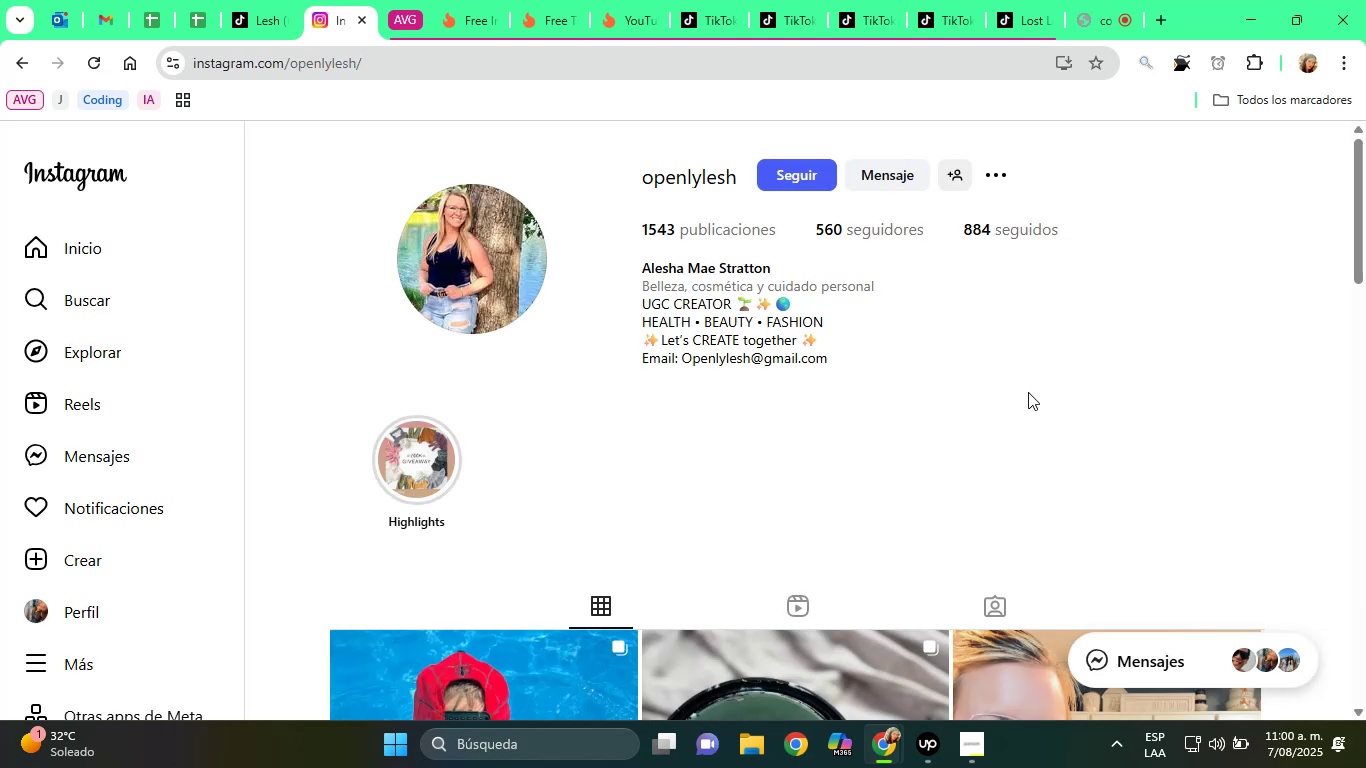 
scroll: coordinate [1011, 399], scroll_direction: down, amount: 4.0
 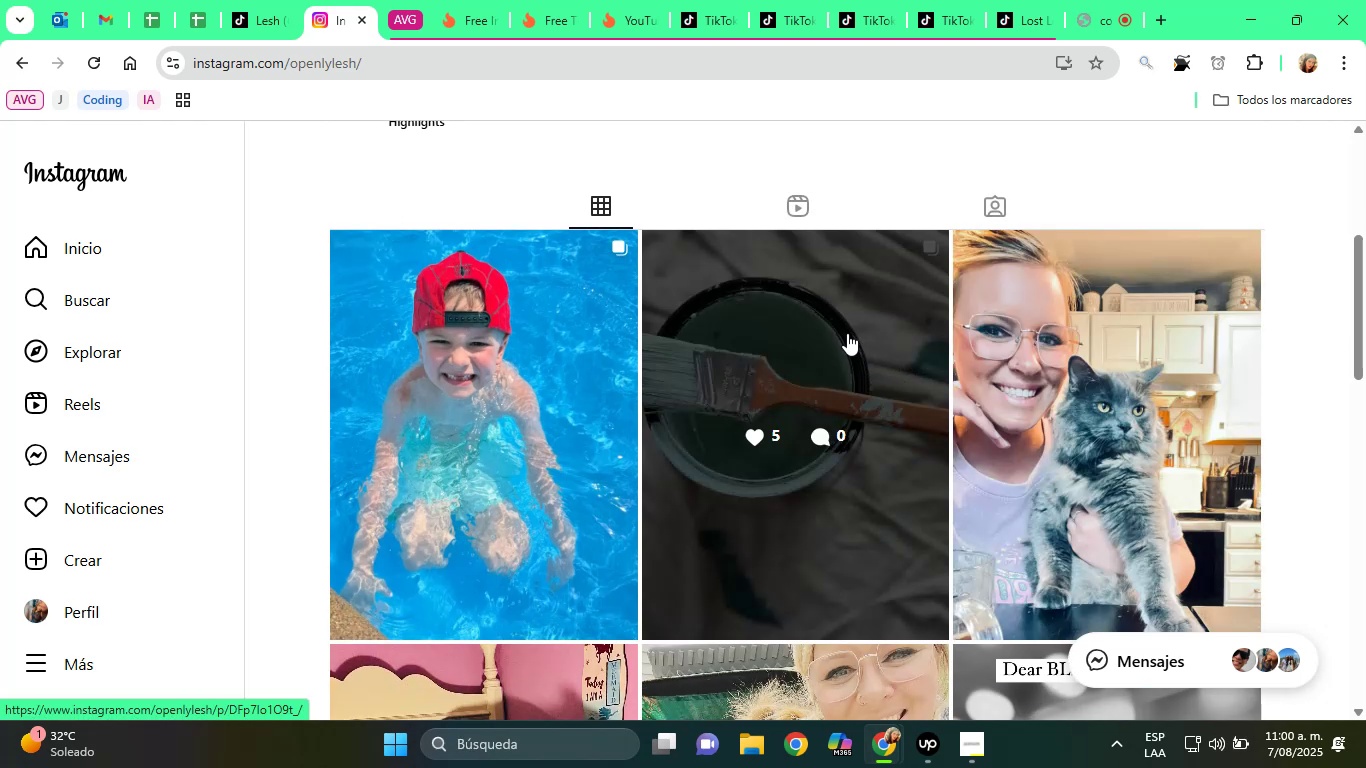 
left_click([812, 308])
 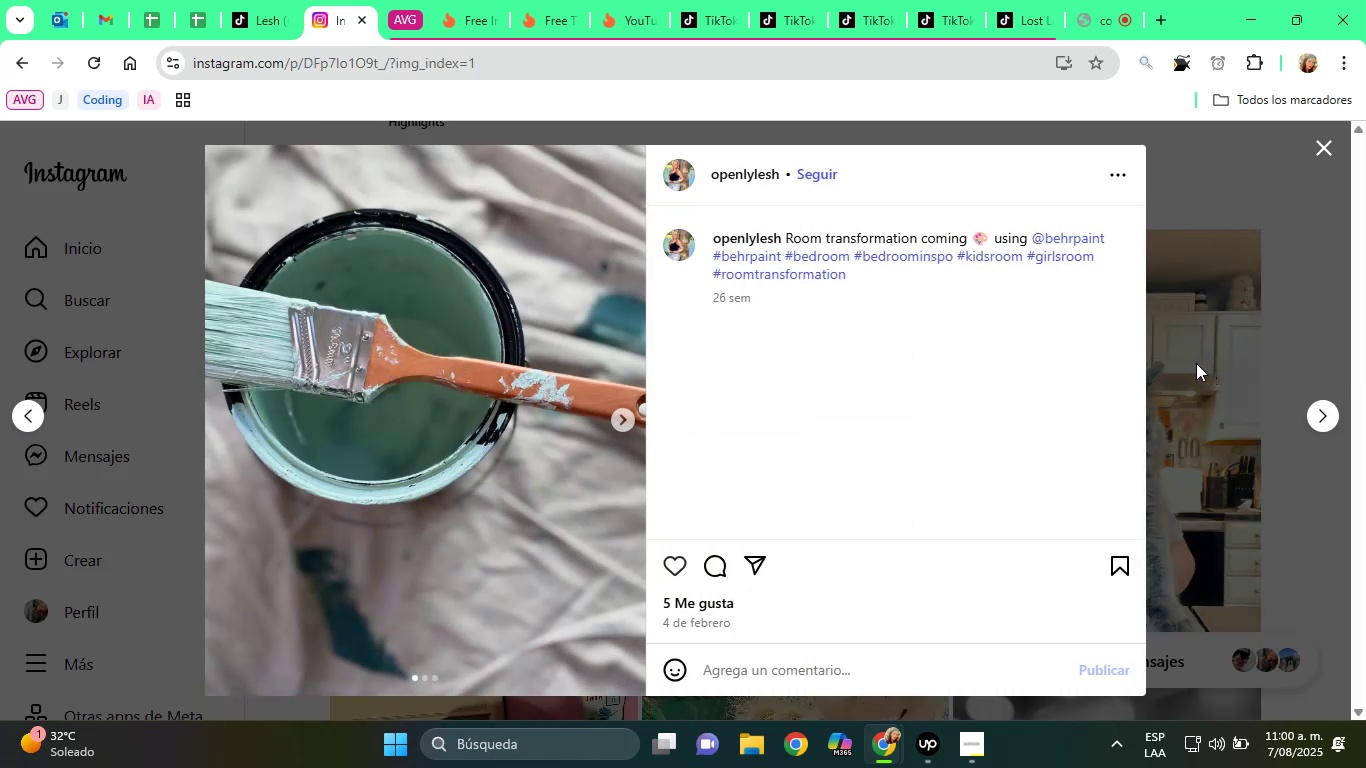 
left_click([1196, 363])
 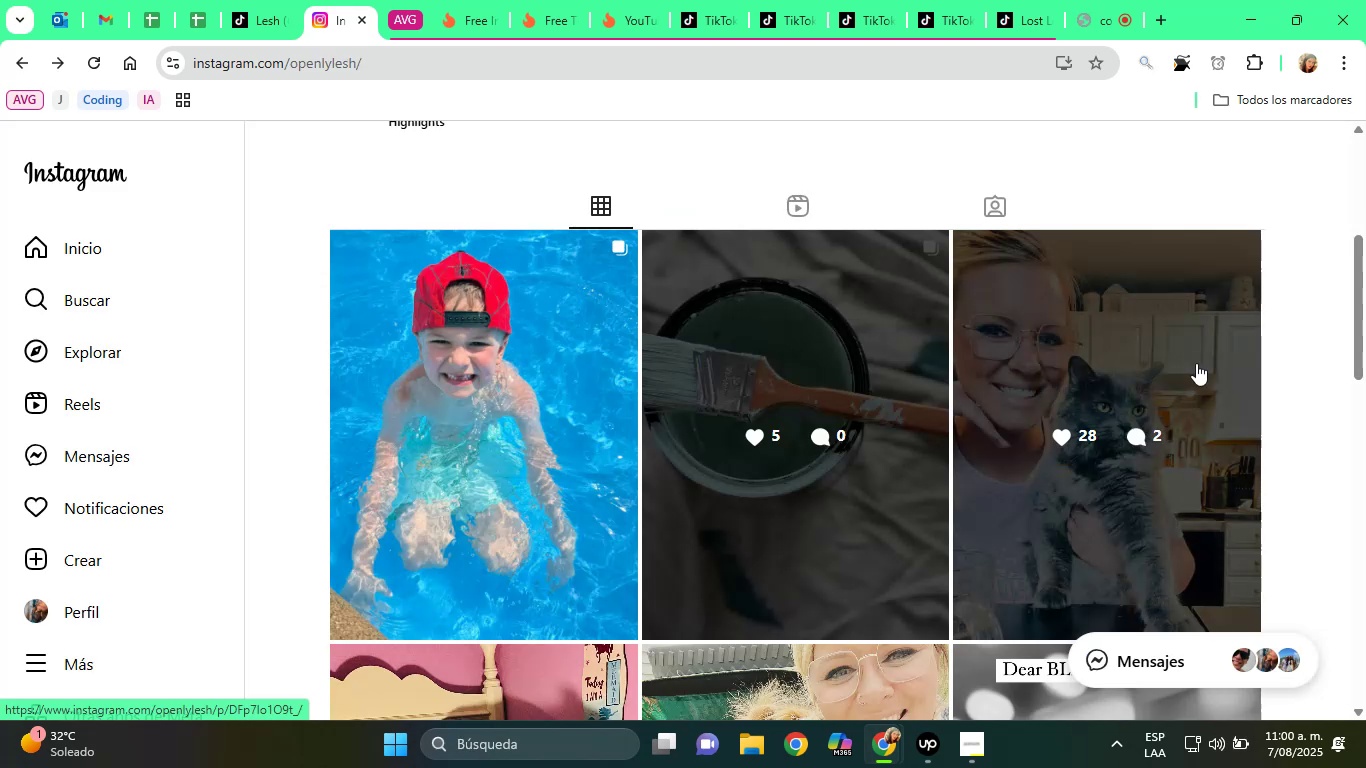 
scroll: coordinate [1183, 346], scroll_direction: down, amount: 3.0
 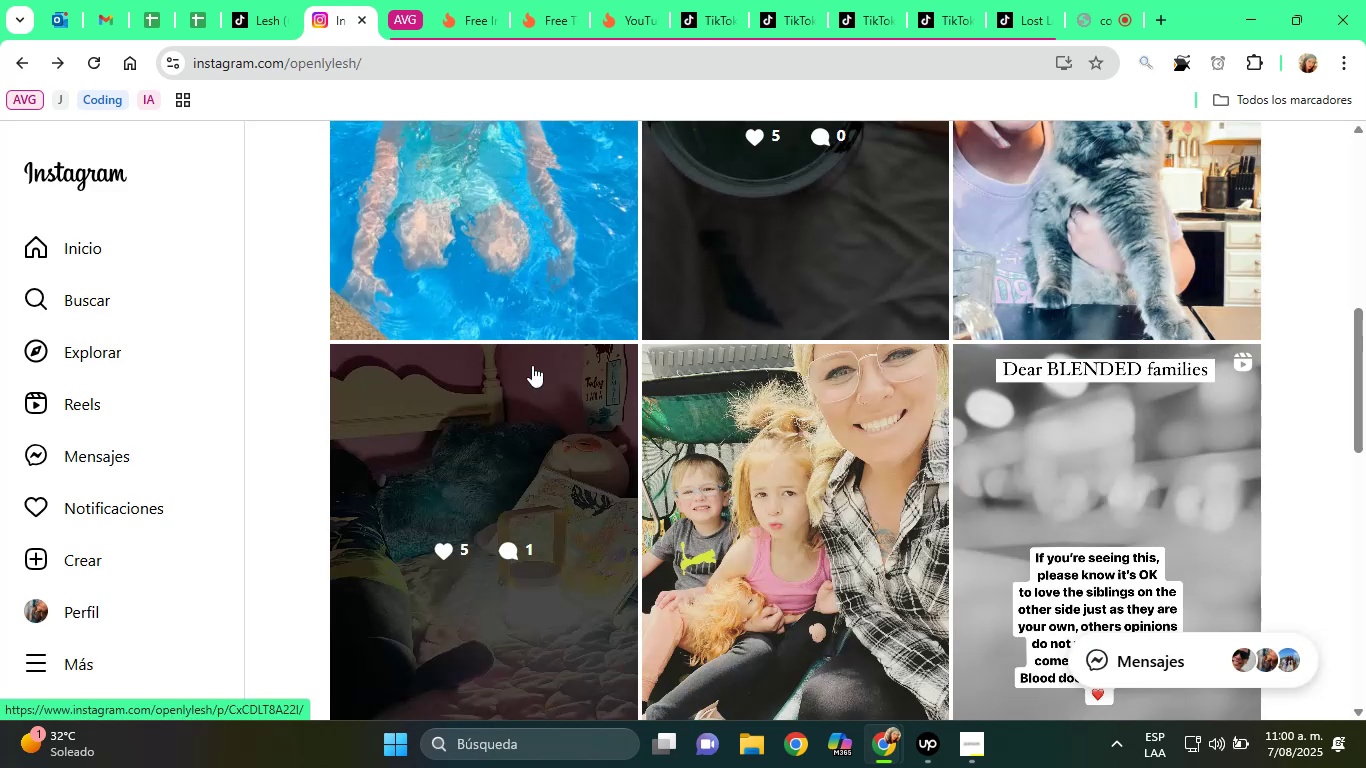 
left_click([514, 381])
 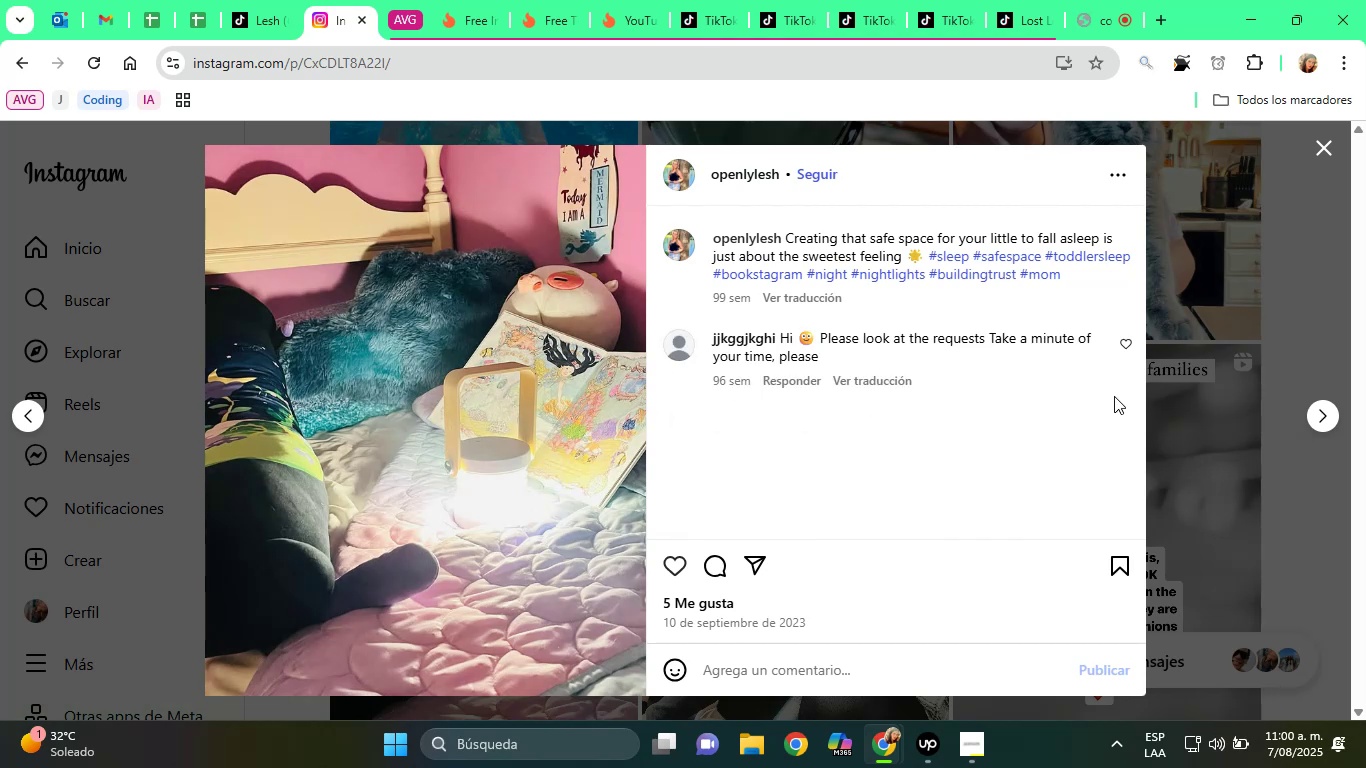 
left_click([1173, 374])
 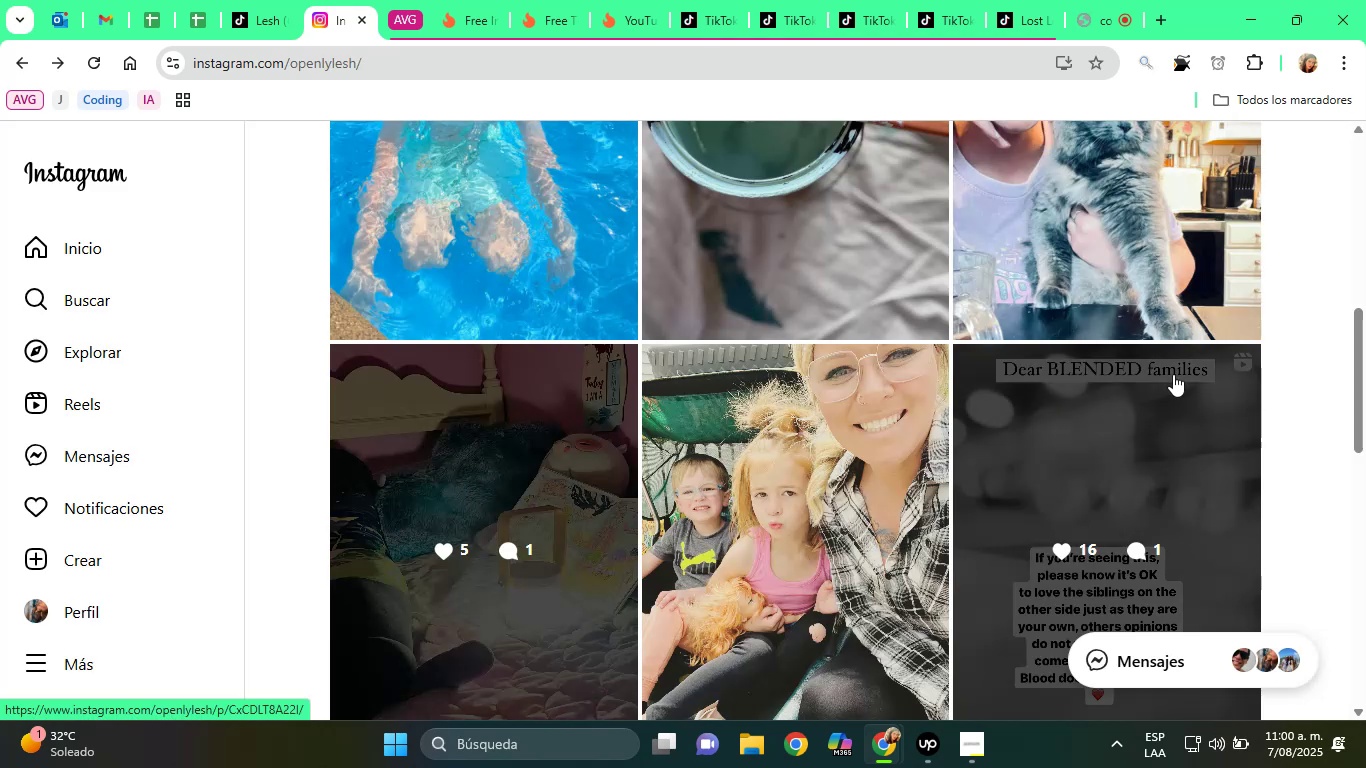 
scroll: coordinate [1165, 371], scroll_direction: down, amount: 2.0
 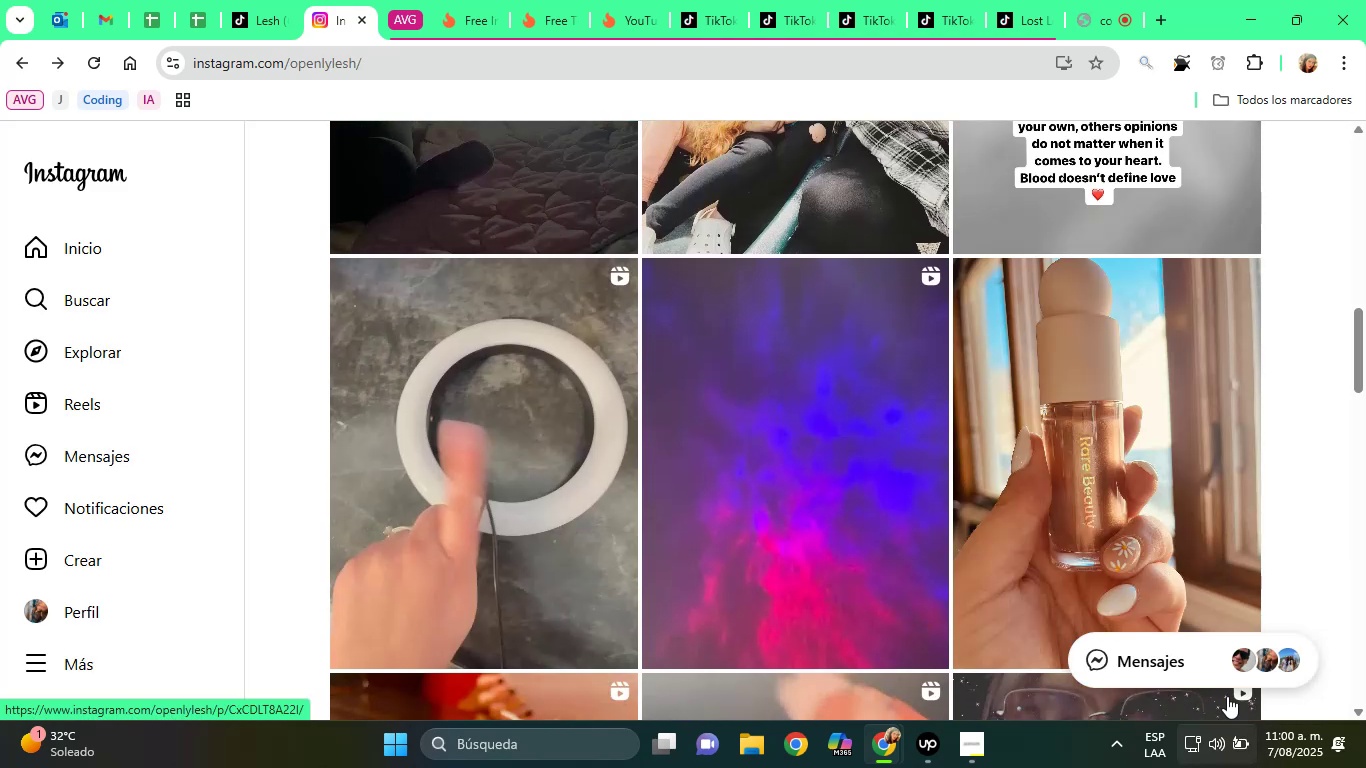 
left_click([1107, 341])
 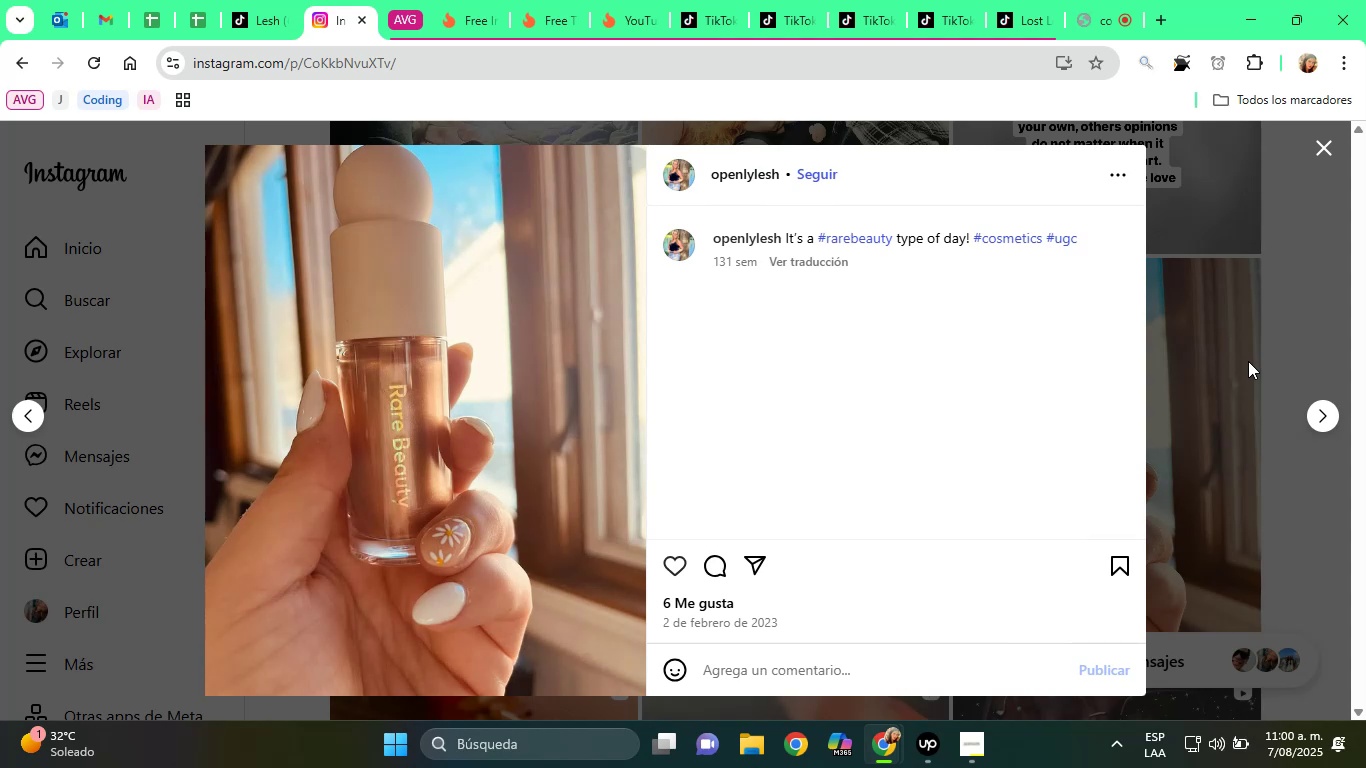 
wait(5.53)
 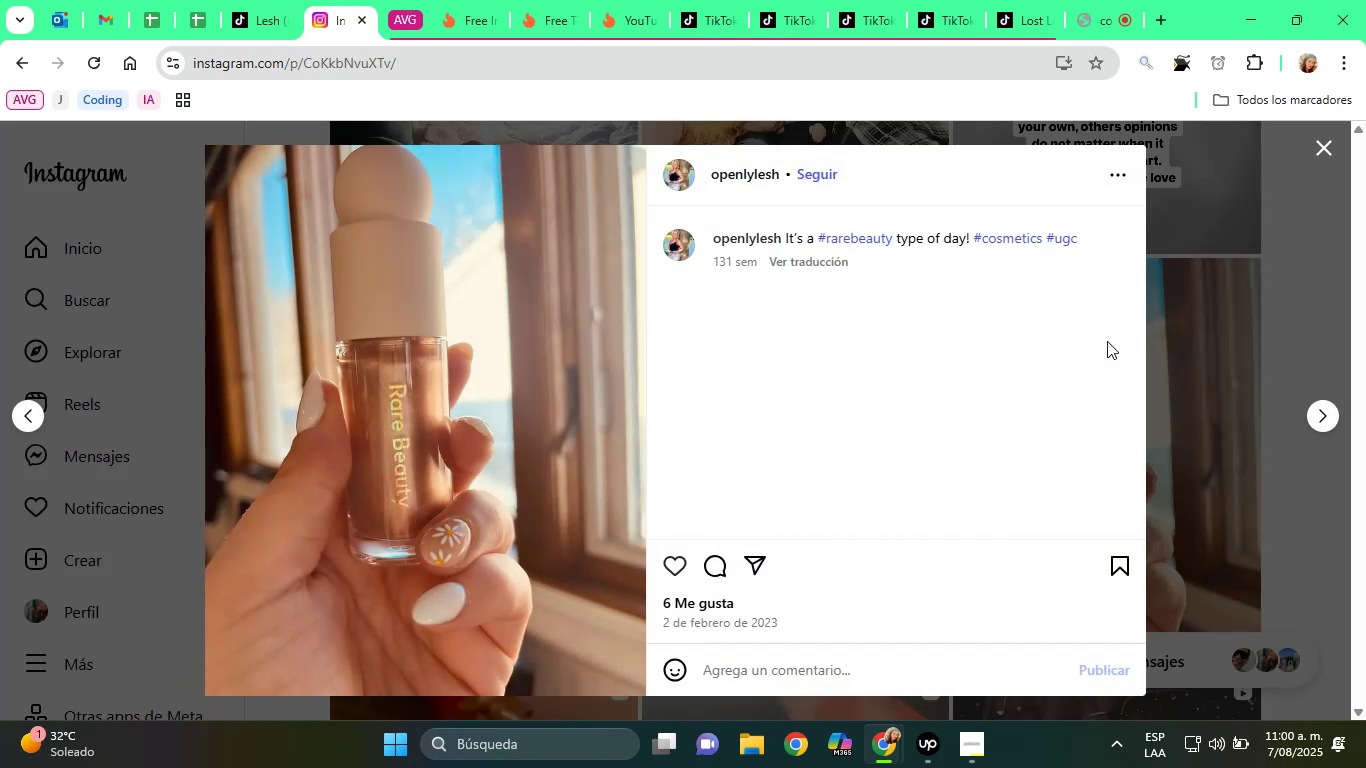 
left_click([1248, 361])
 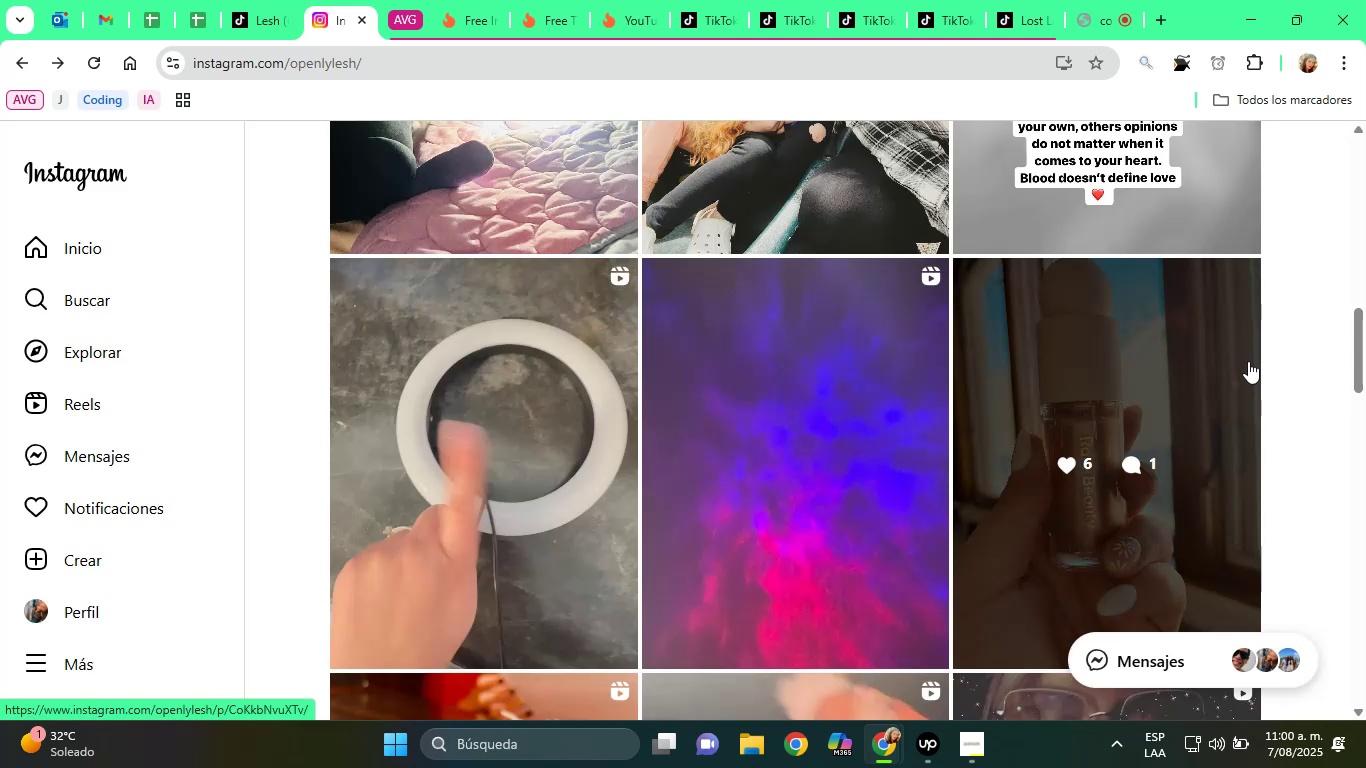 
scroll: coordinate [1235, 360], scroll_direction: down, amount: 3.0
 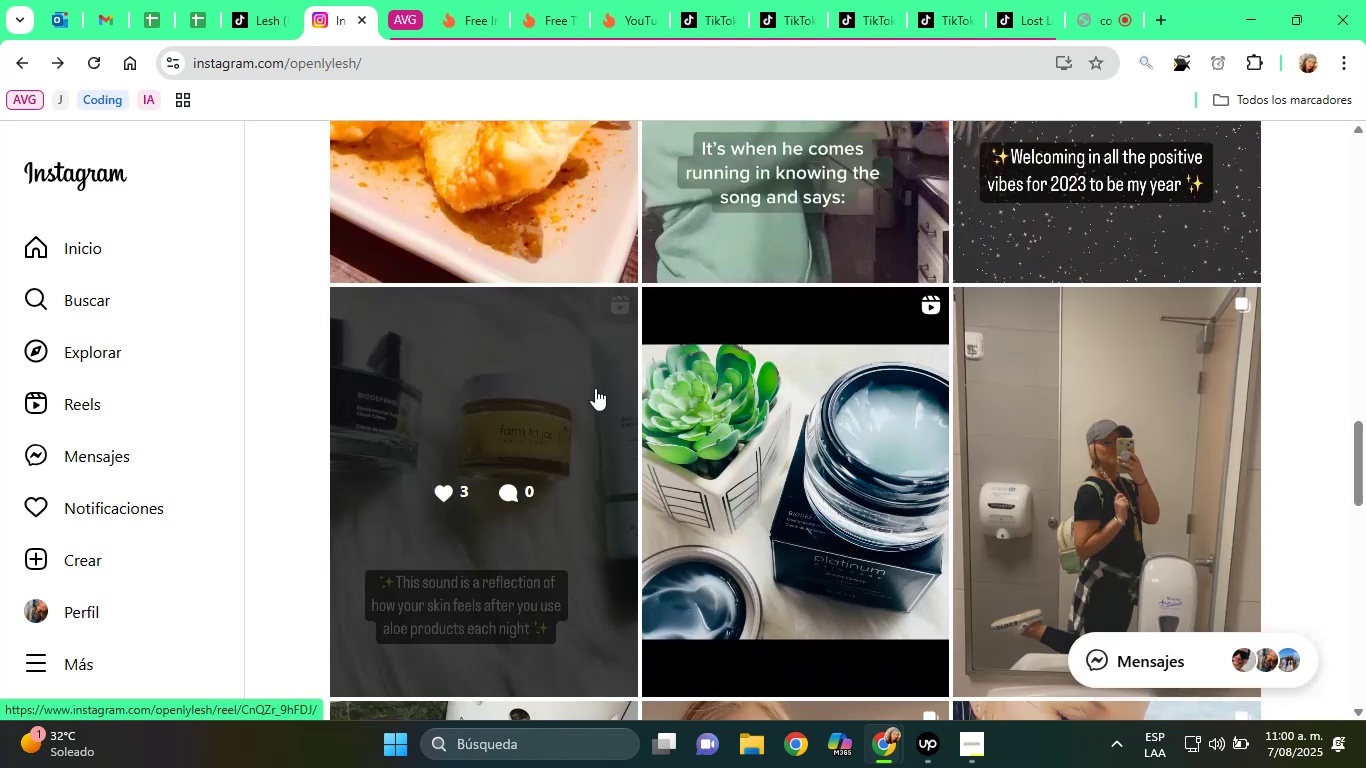 
left_click([513, 374])
 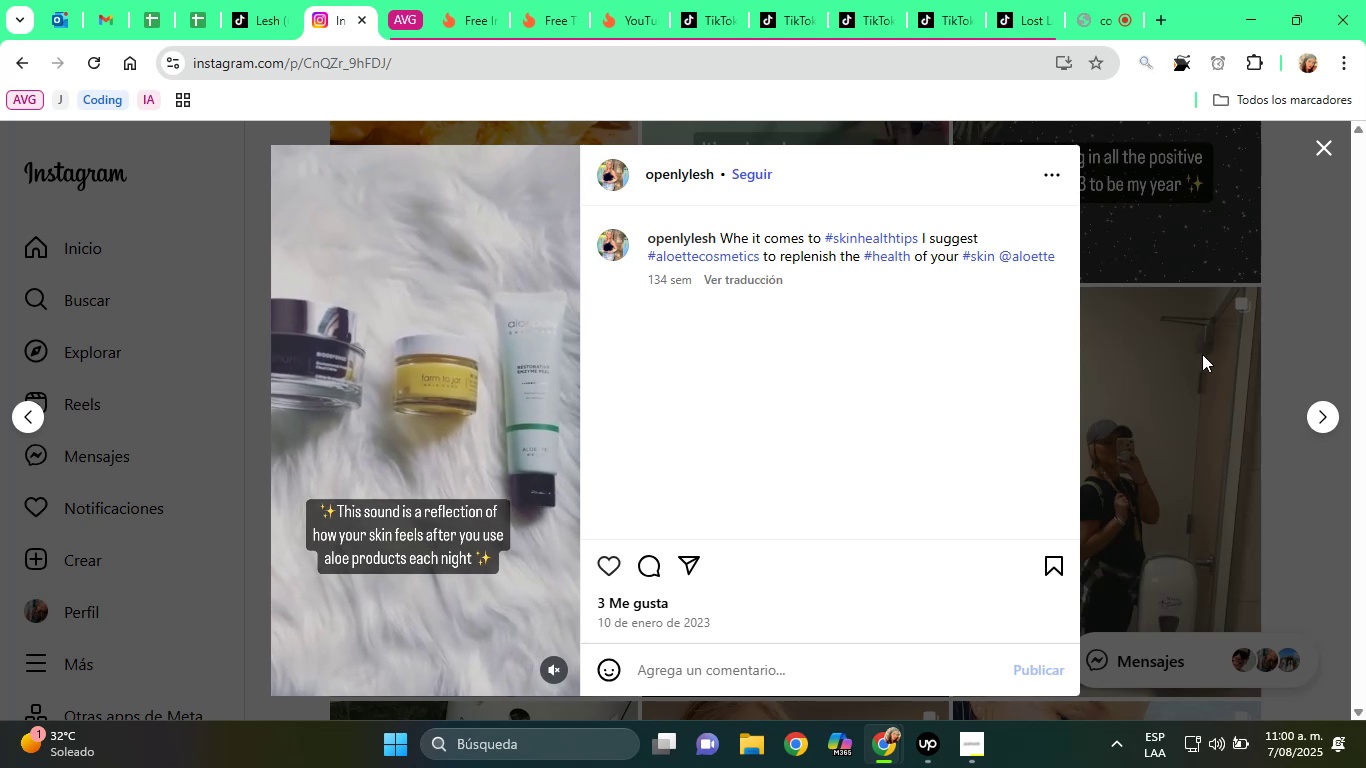 
wait(5.84)
 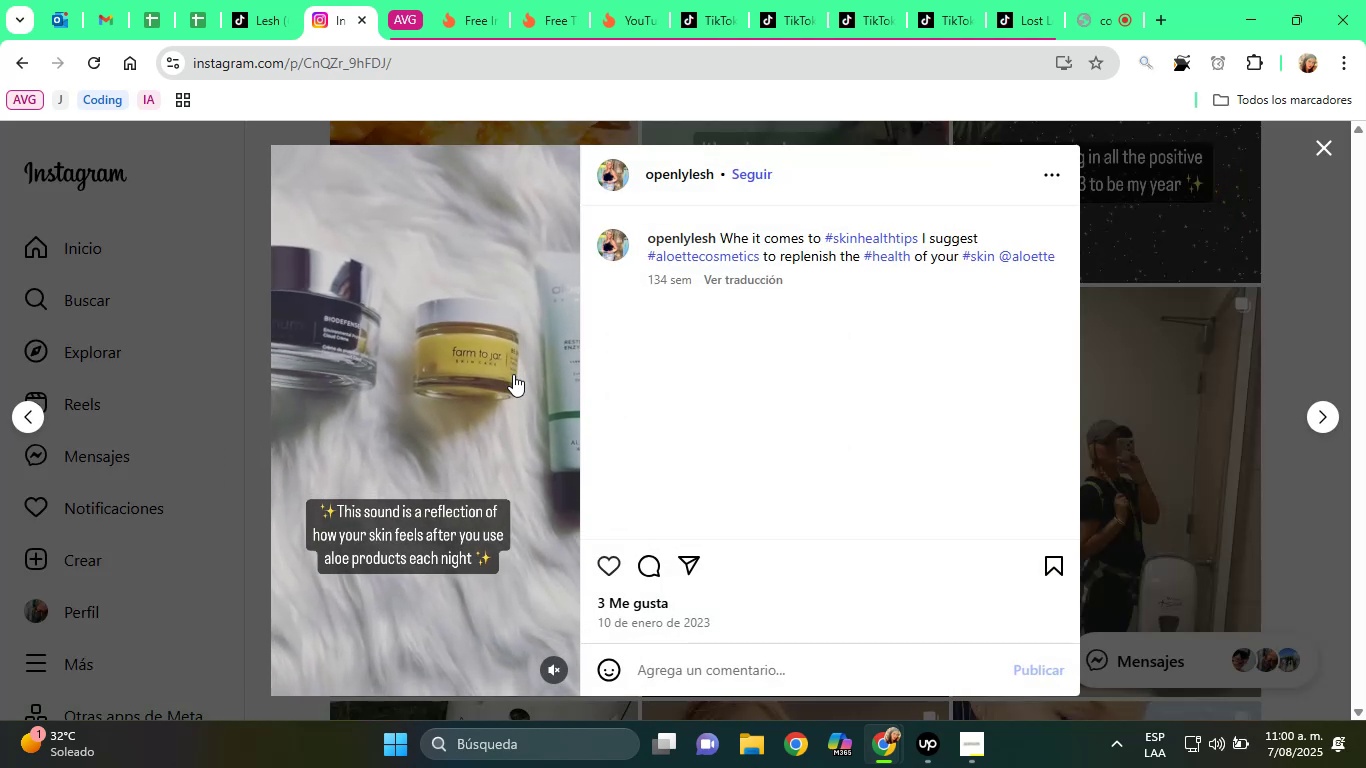 
left_click([1202, 354])
 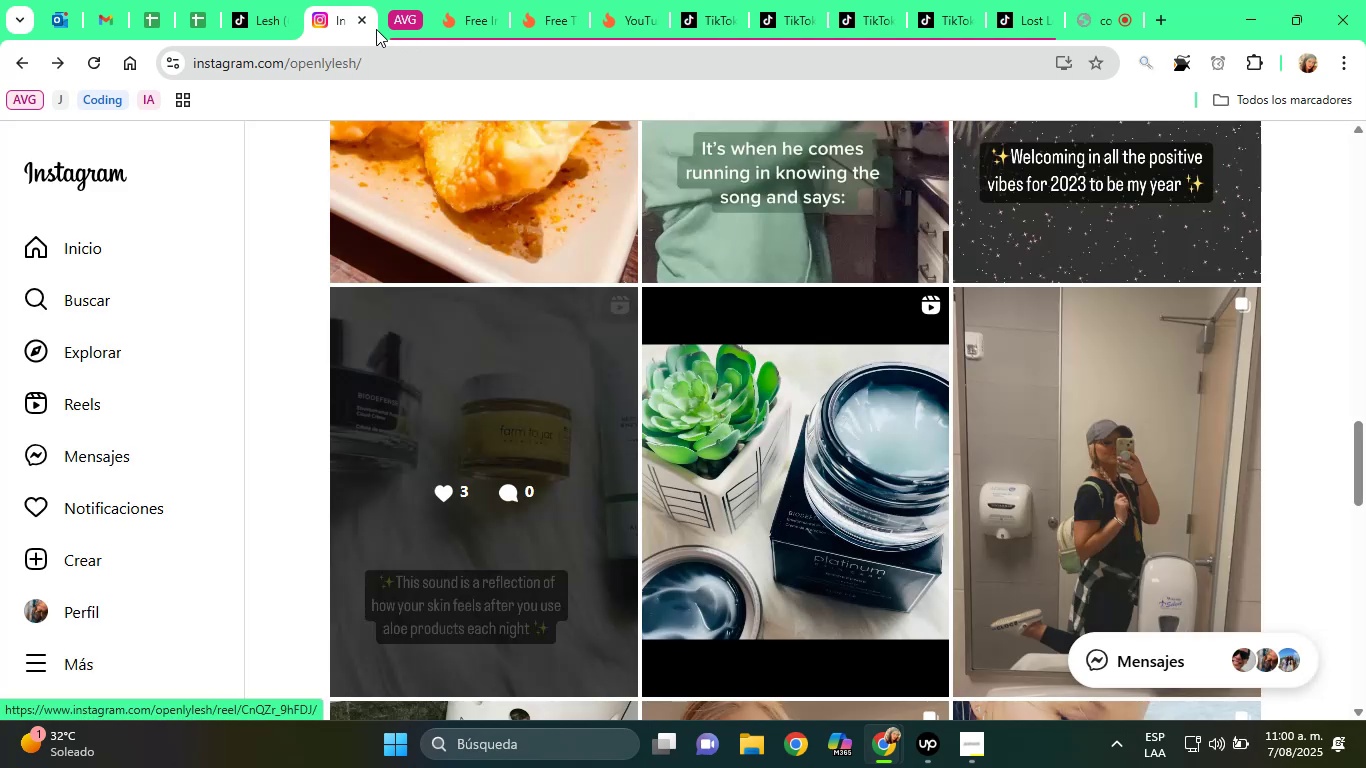 
left_click([365, 22])
 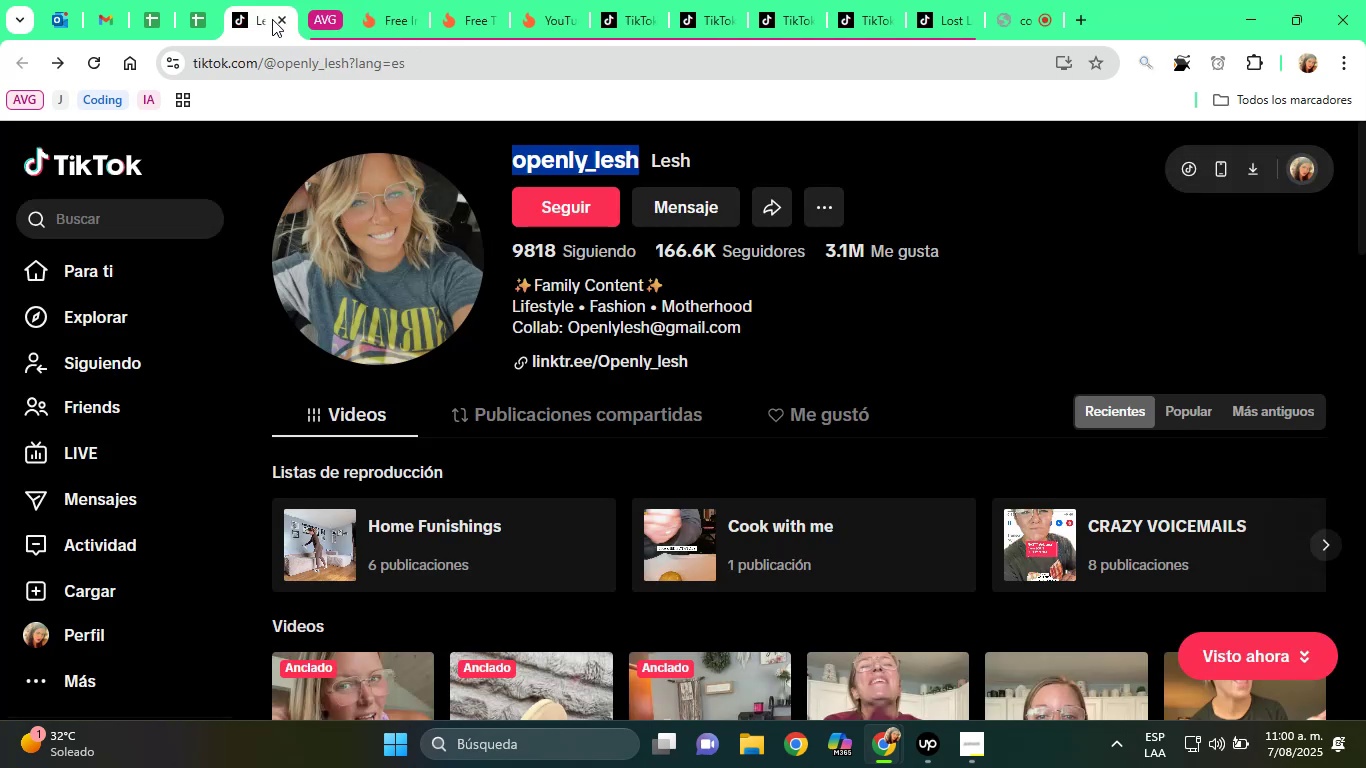 
left_click([276, 20])
 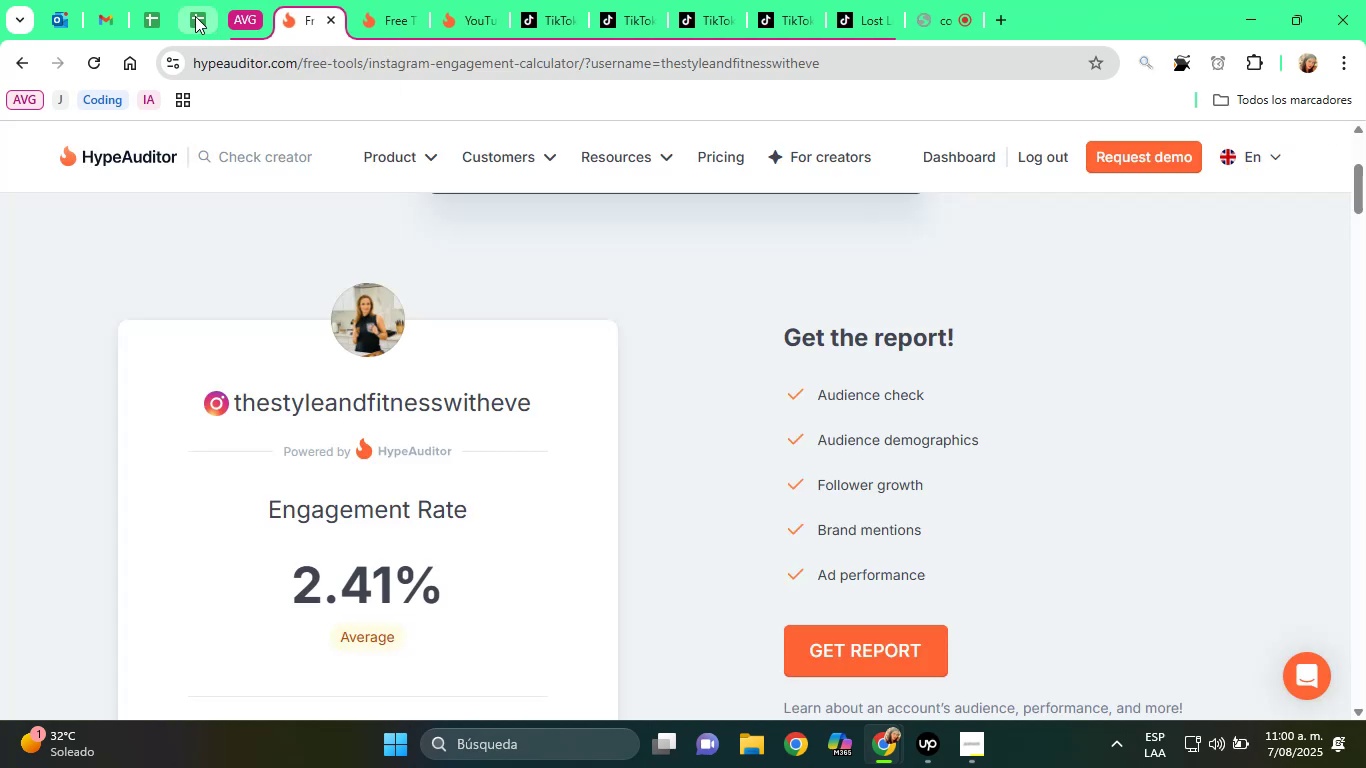 
left_click([195, 16])
 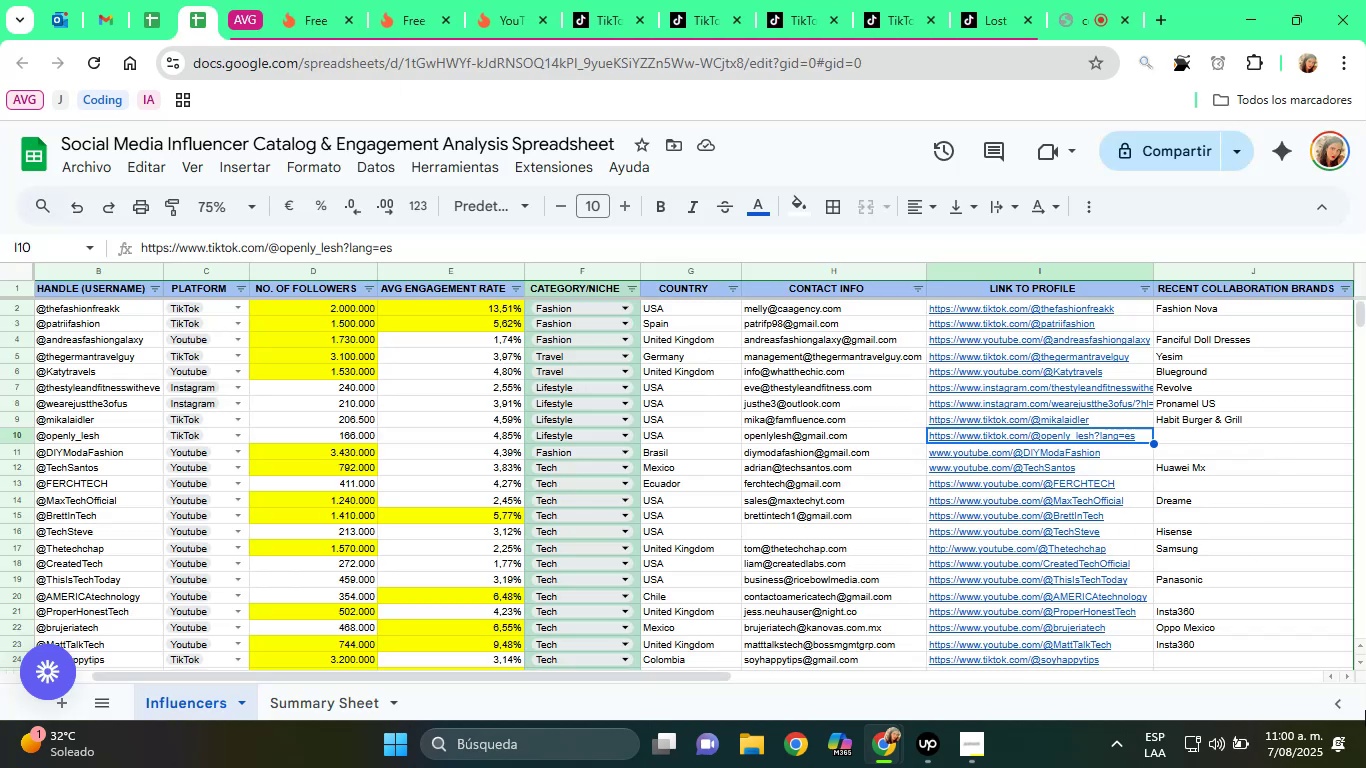 
key(ArrowRight)
 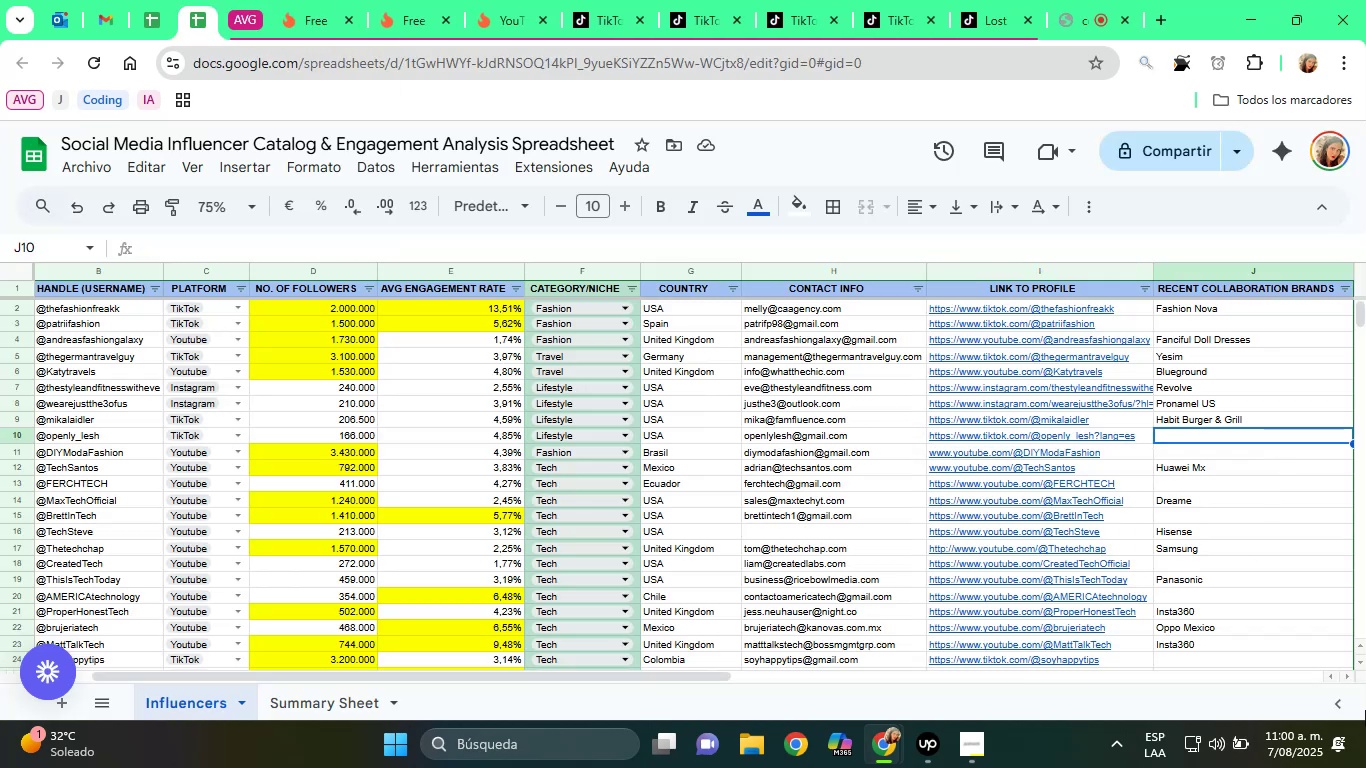 
key(ArrowDown)
 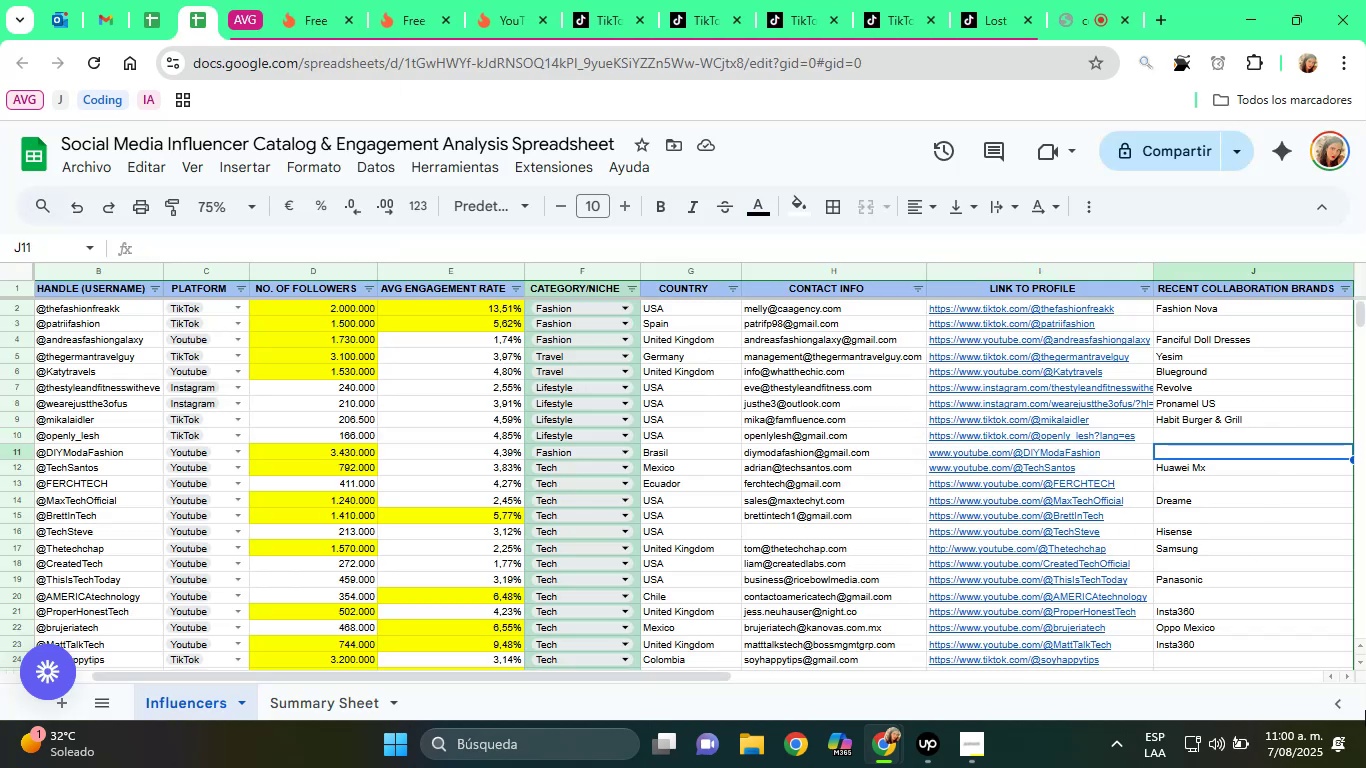 
key(ArrowLeft)
 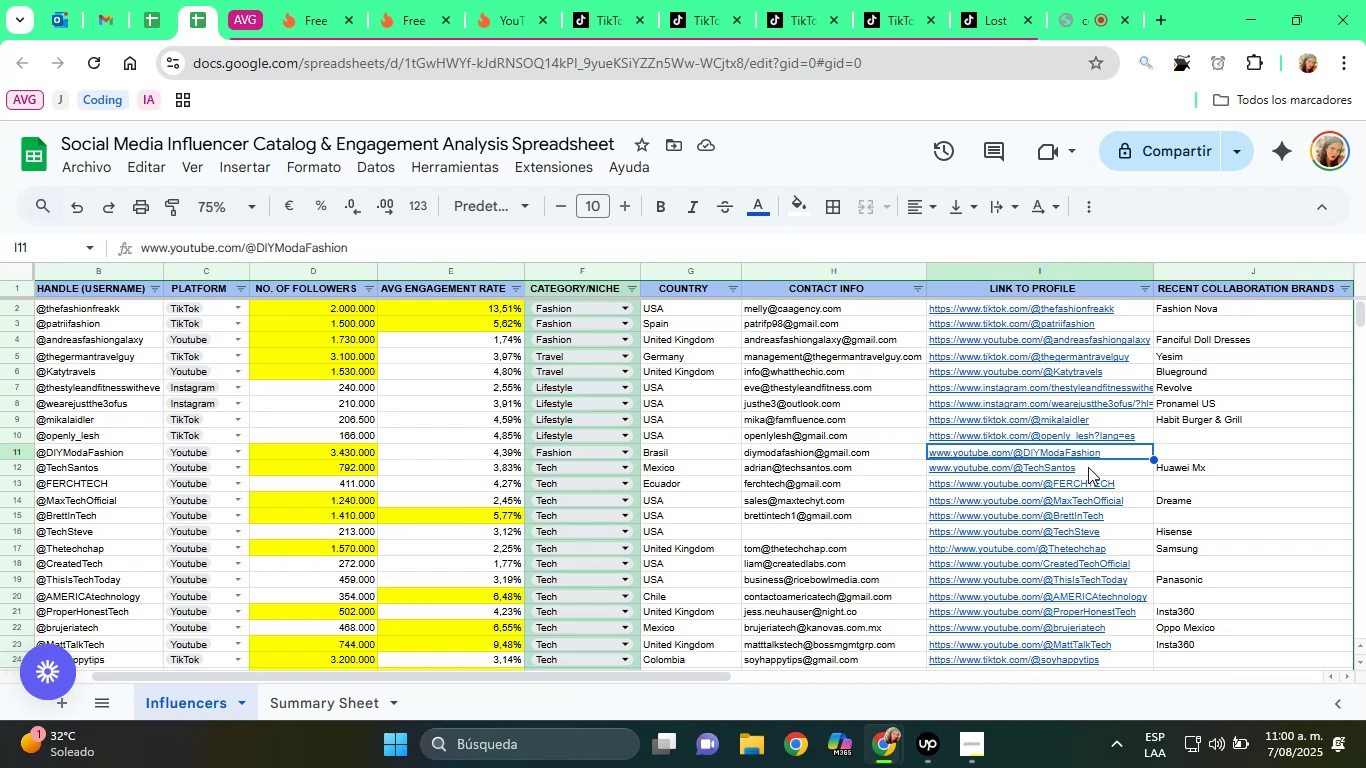 
left_click([1063, 453])
 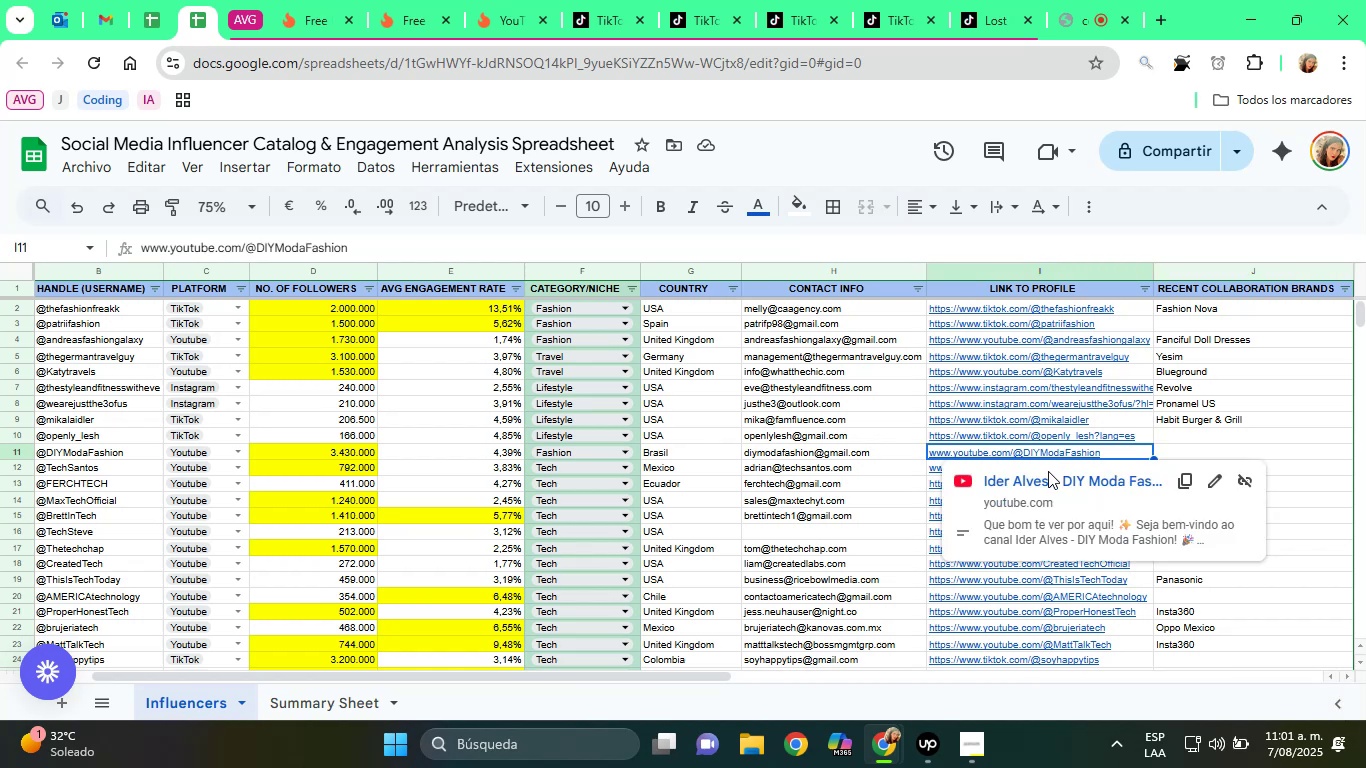 
left_click([1047, 475])
 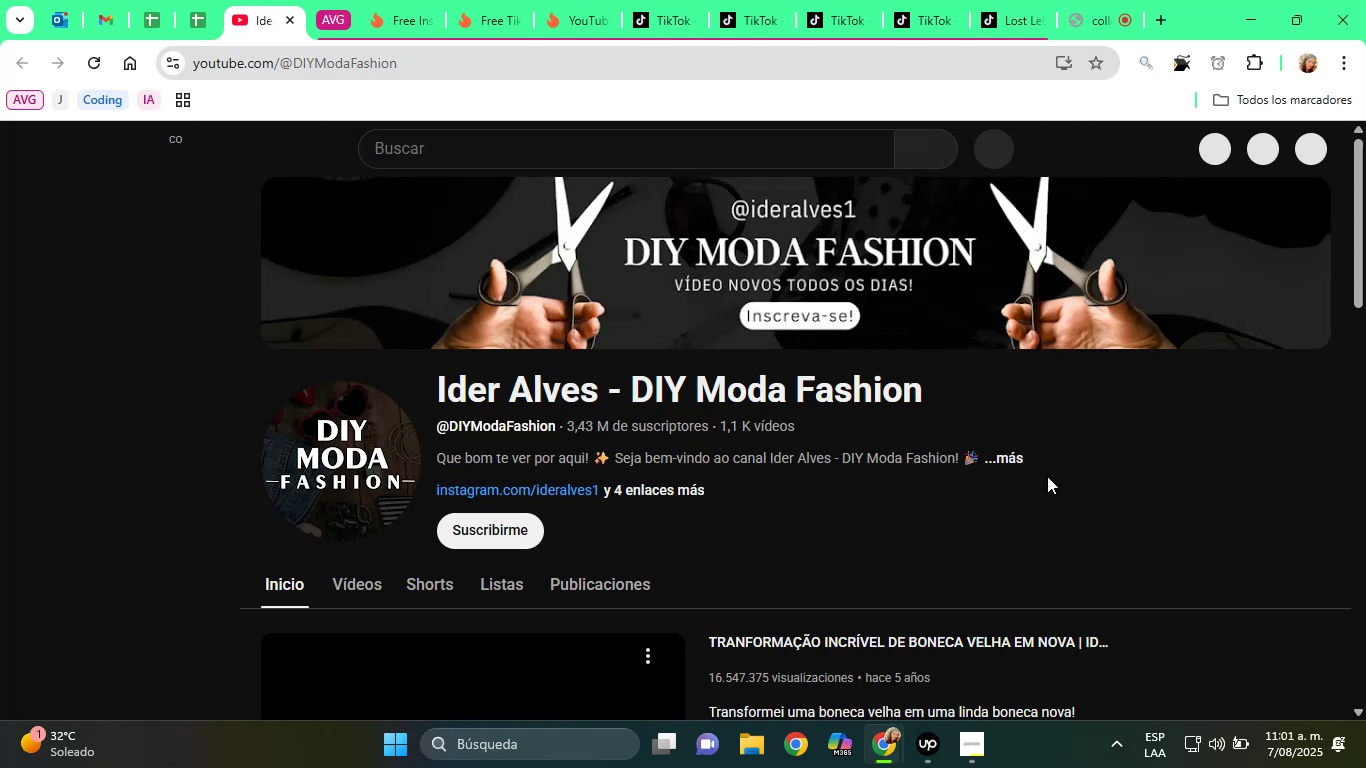 
wait(7.89)
 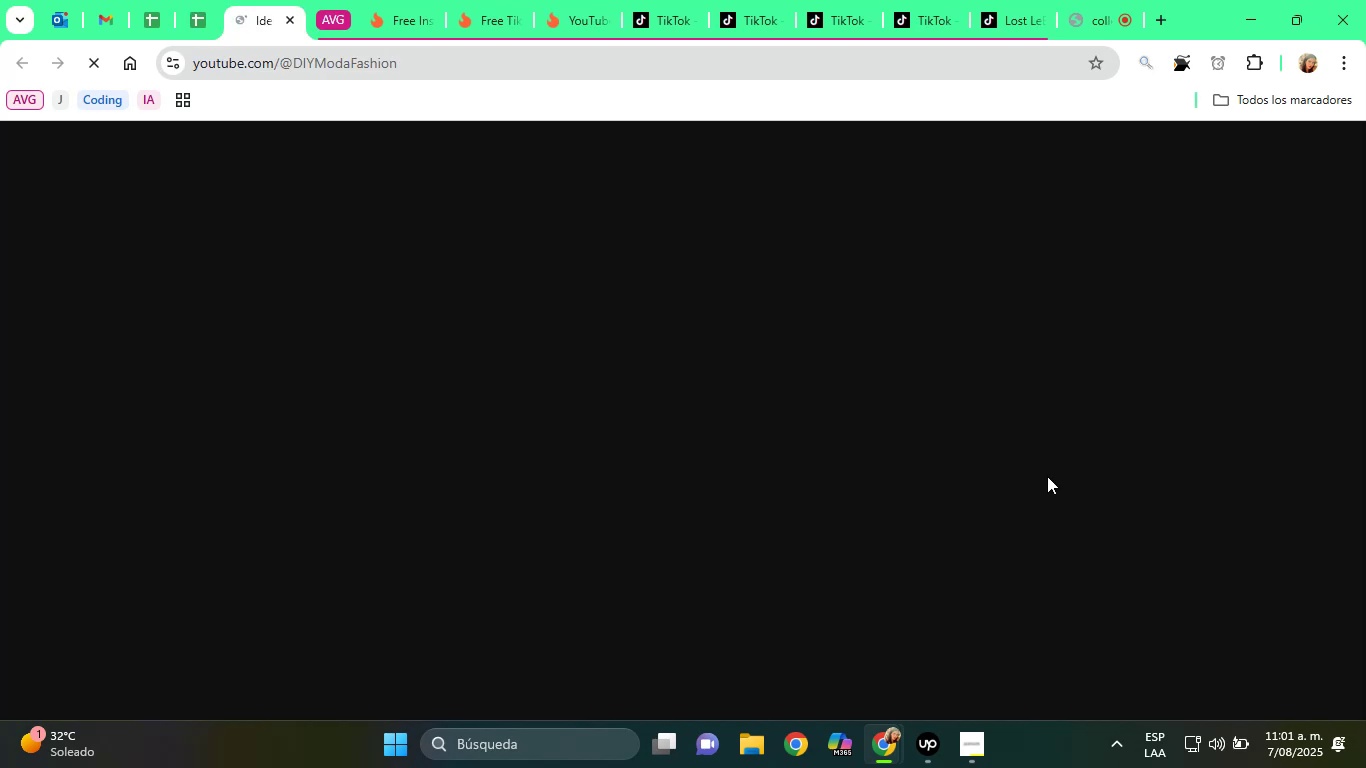 
left_click([647, 484])
 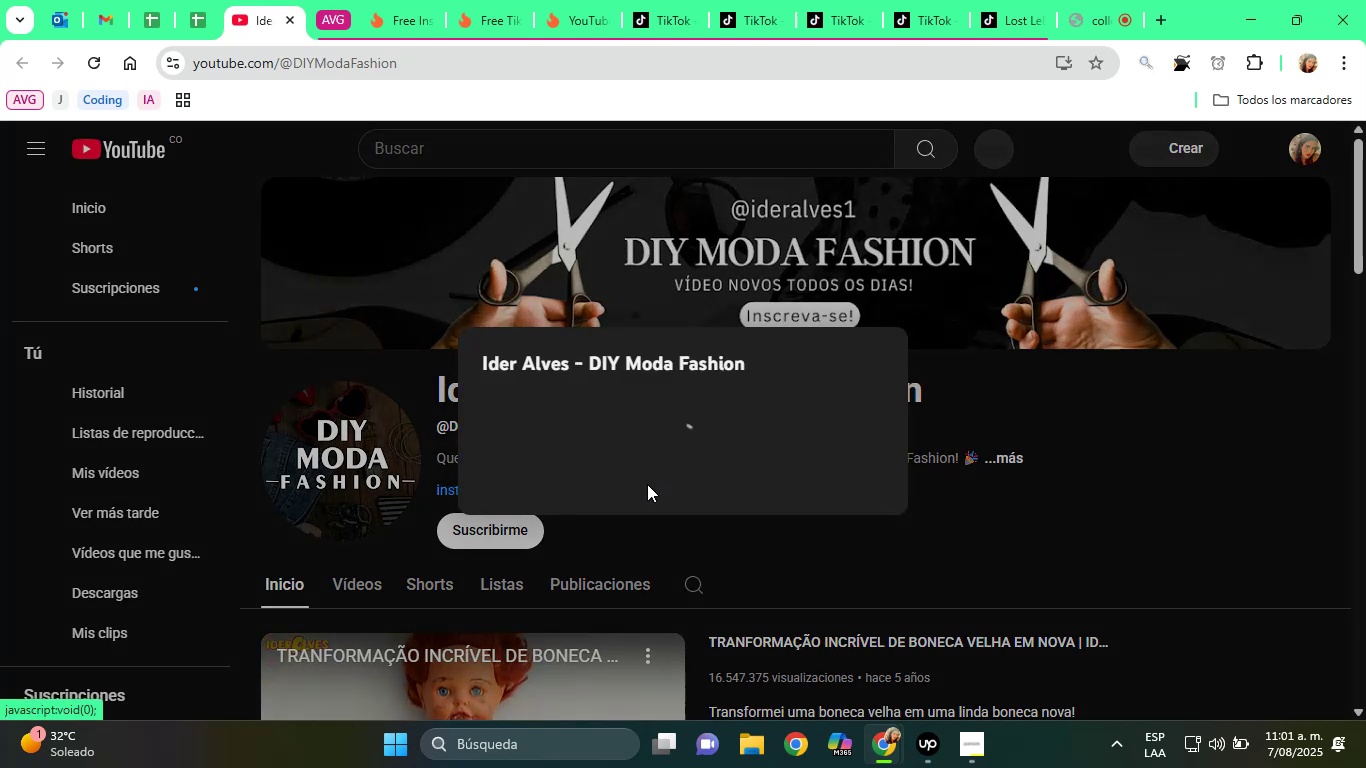 
scroll: coordinate [591, 495], scroll_direction: down, amount: 4.0
 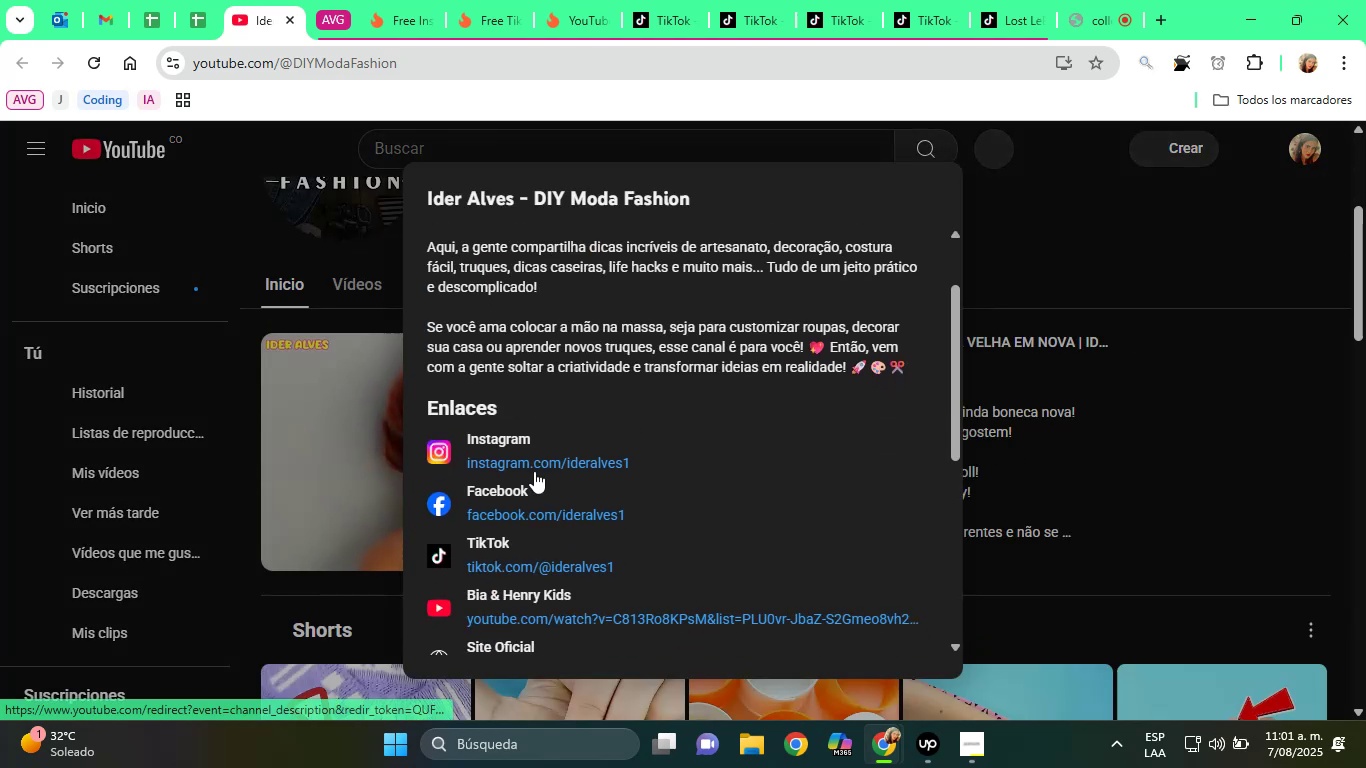 
right_click([532, 470])
 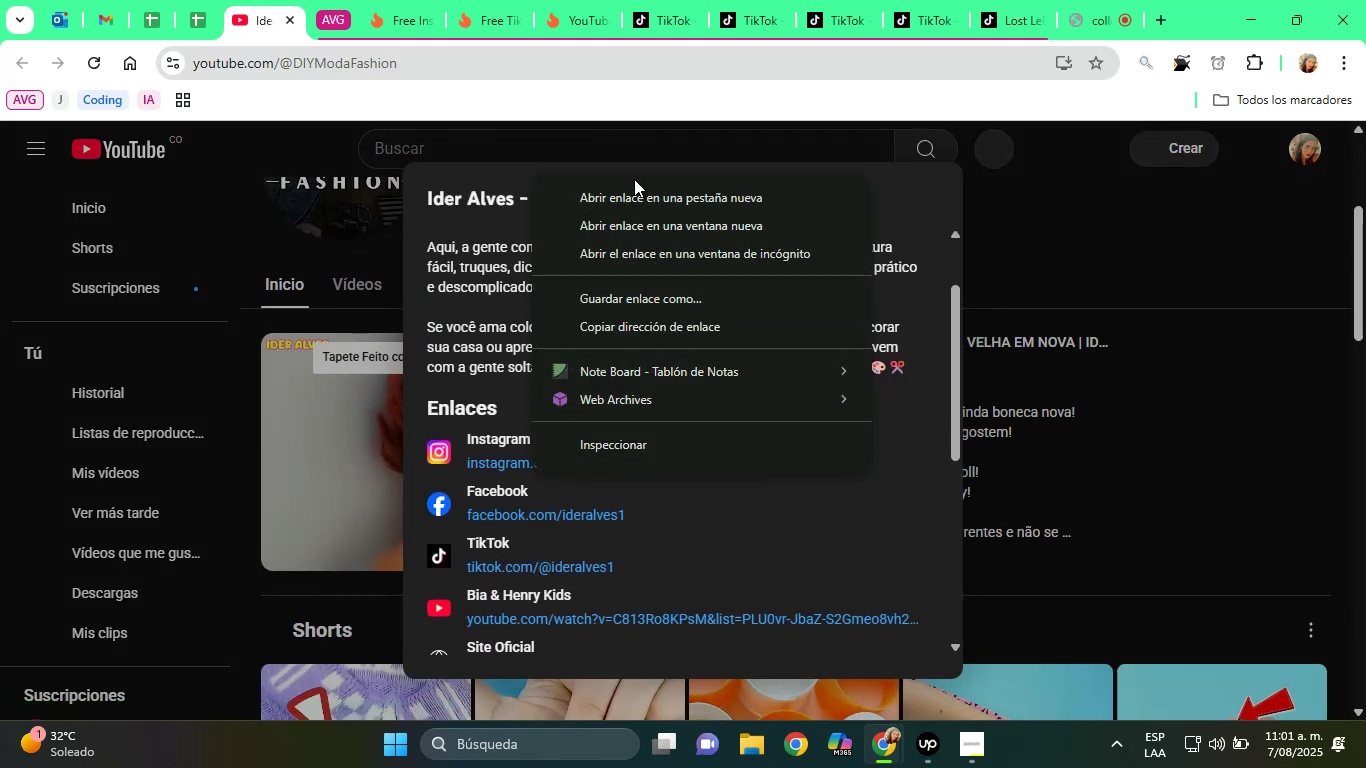 
left_click([635, 187])
 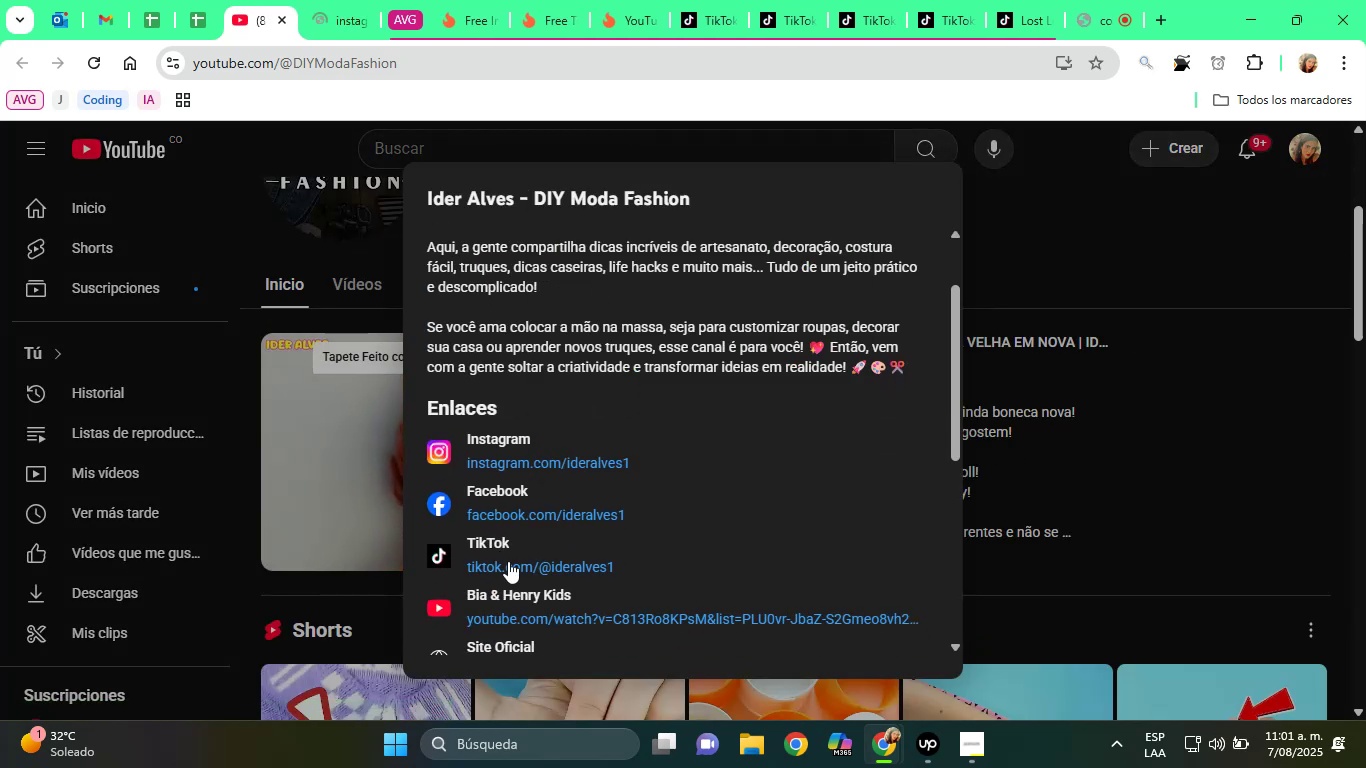 
right_click([509, 565])
 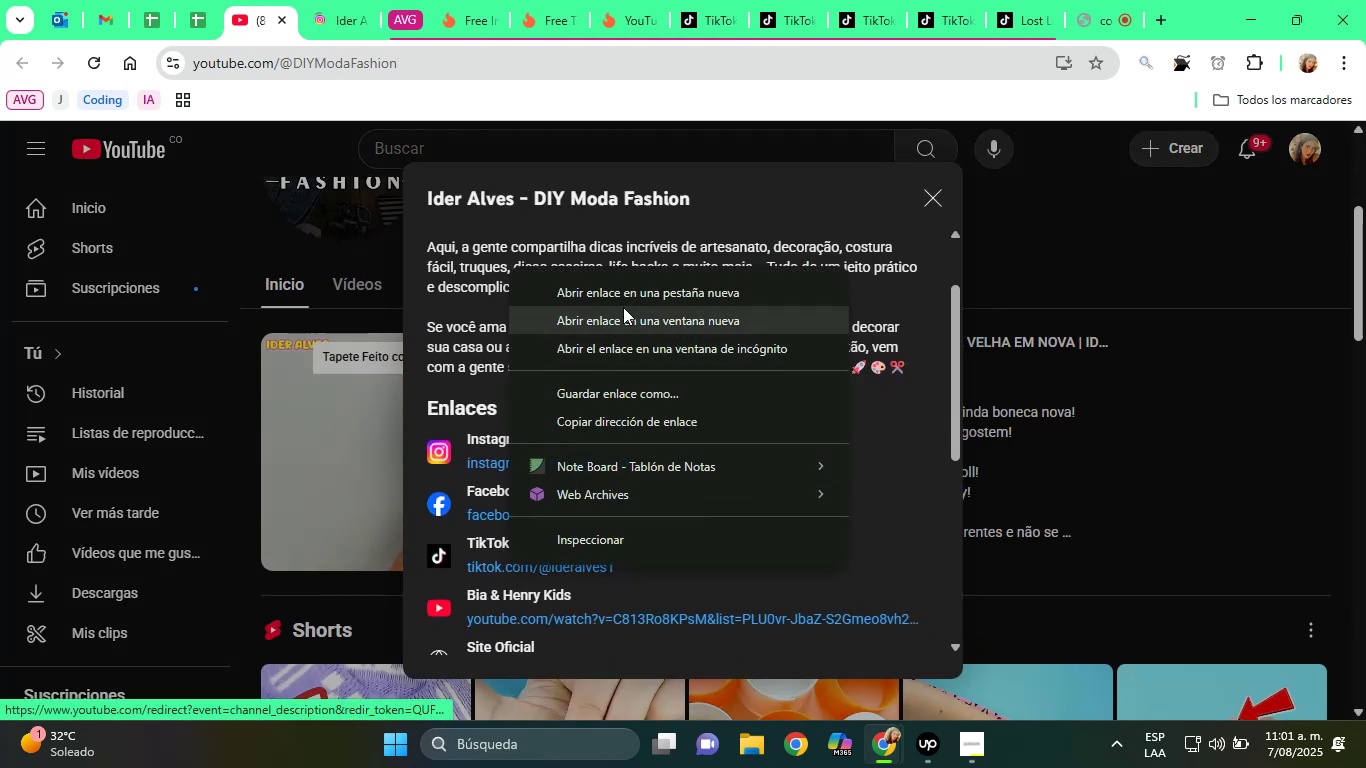 
left_click([623, 302])
 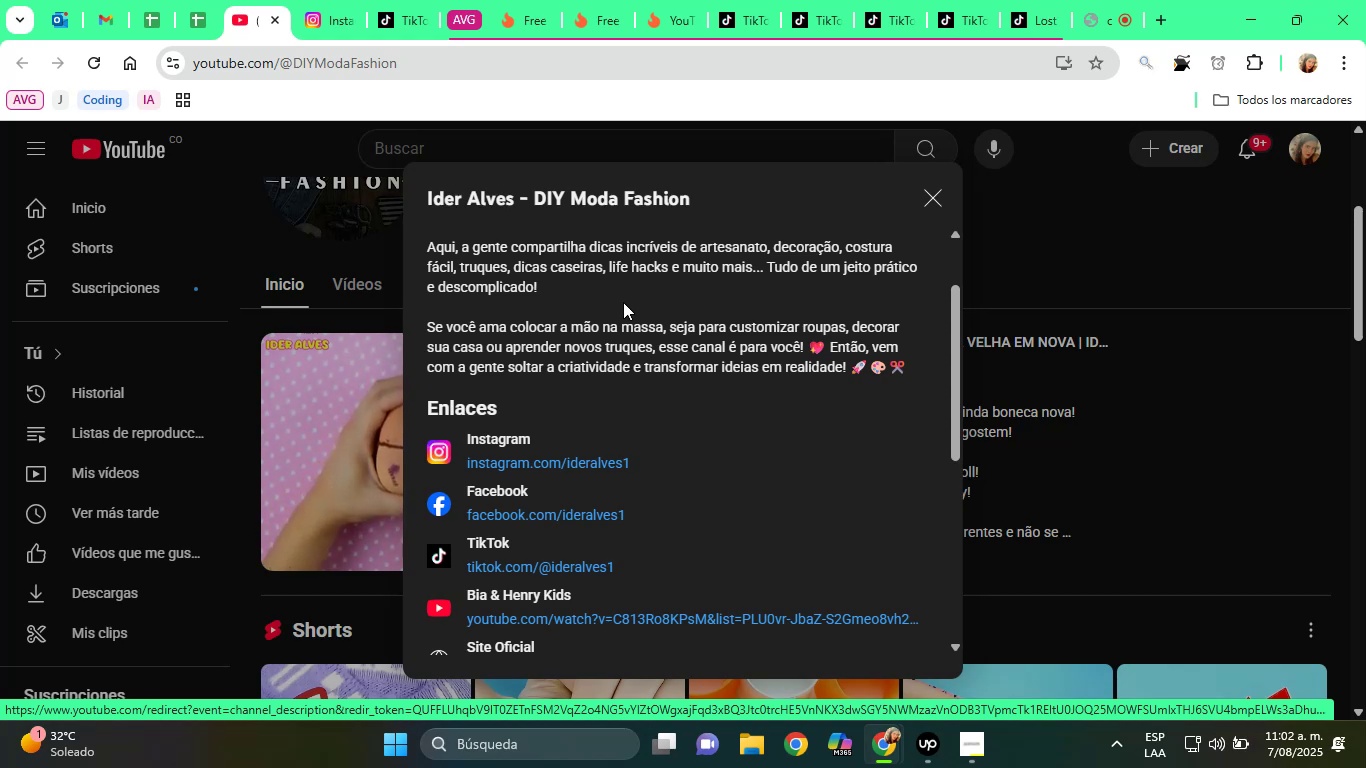 
wait(54.31)
 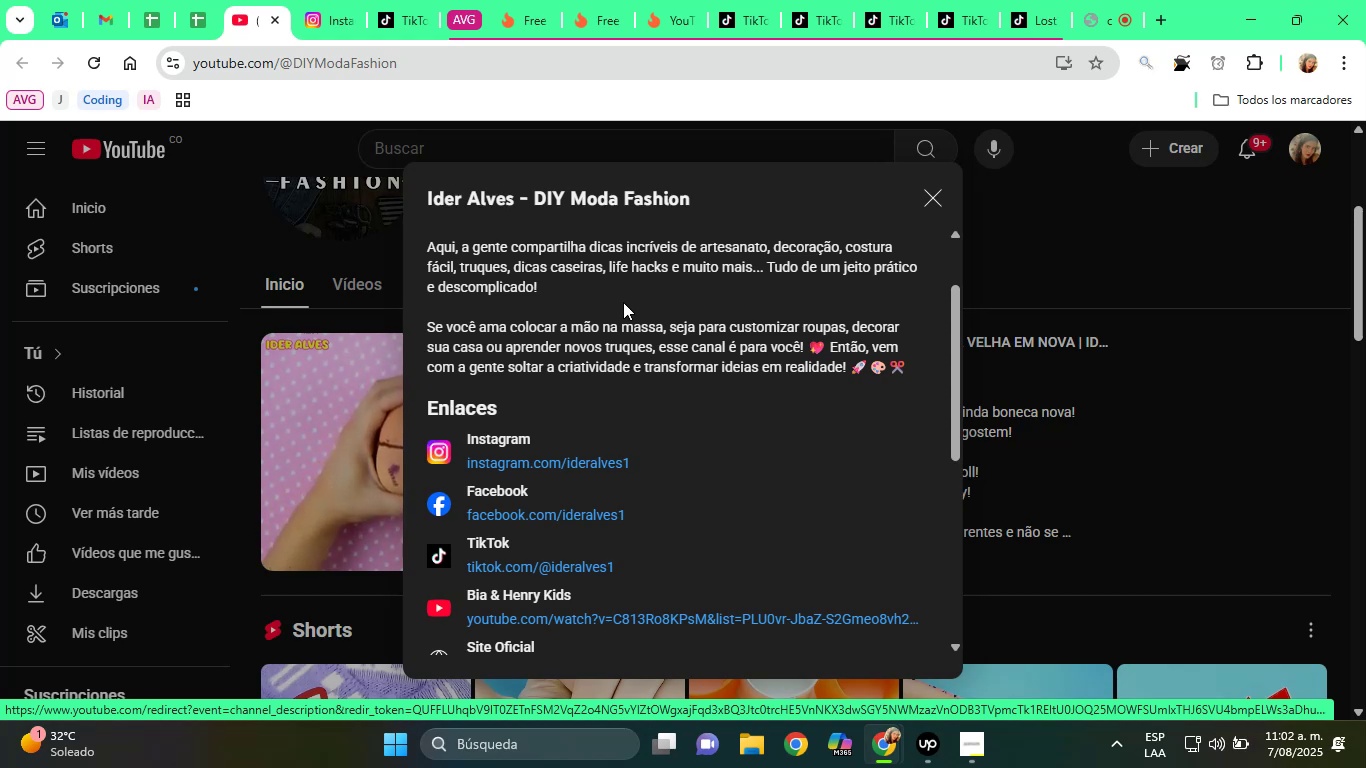 
left_click([1096, 0])
 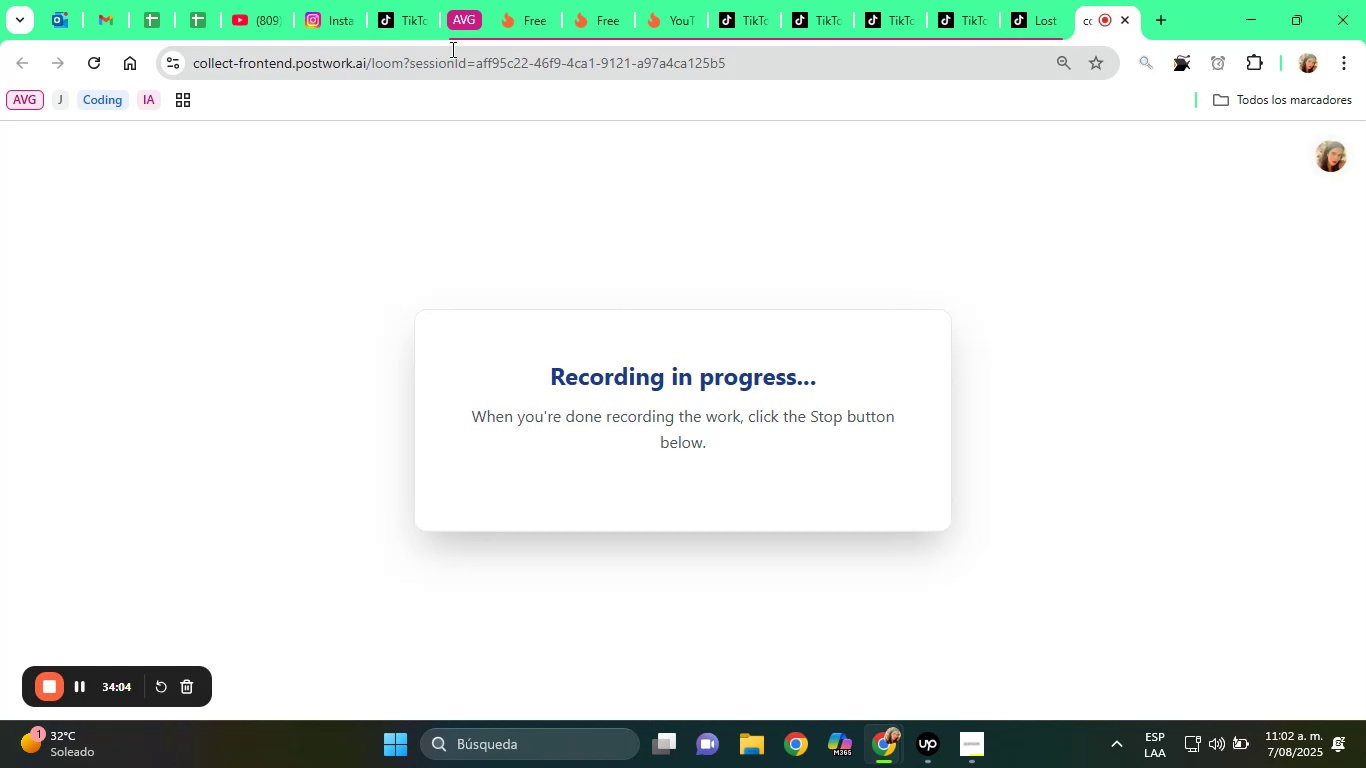 
left_click([381, 0])
 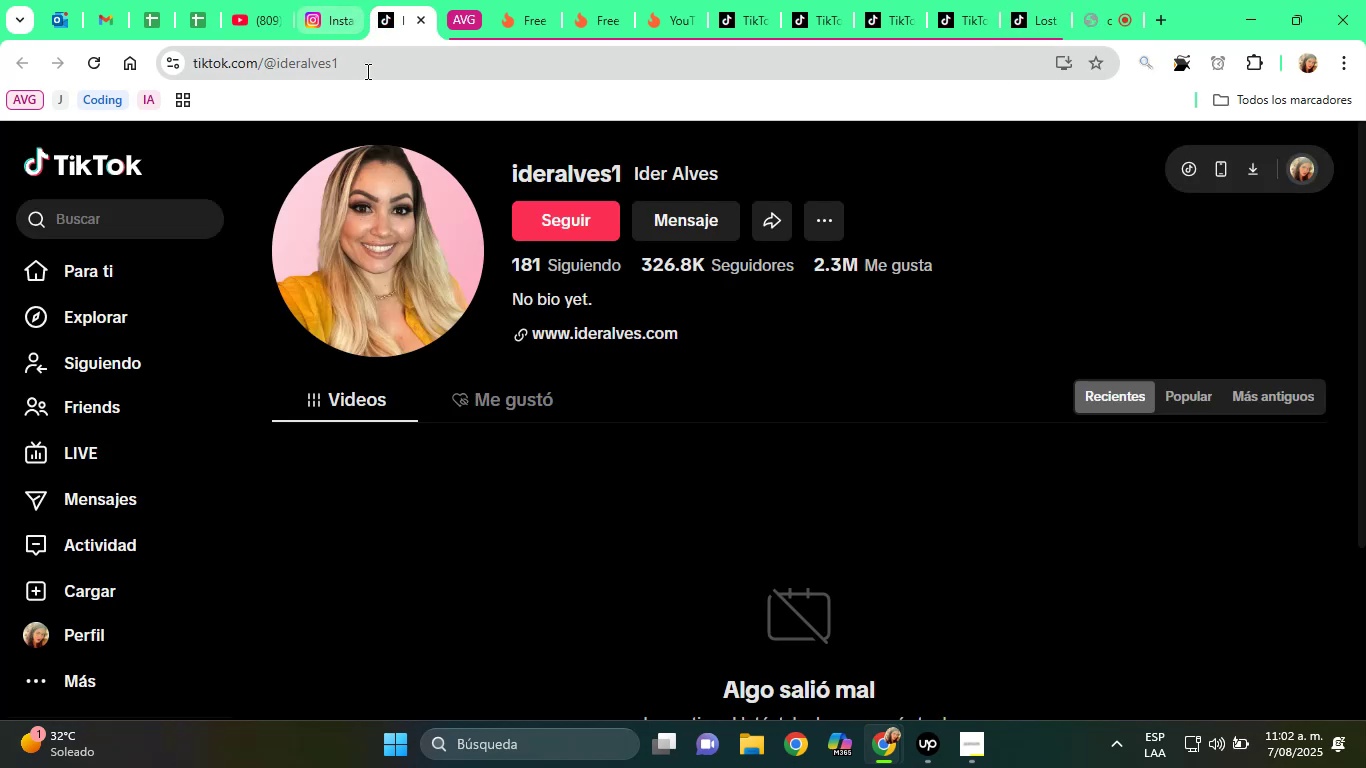 
scroll: coordinate [751, 445], scroll_direction: down, amount: 5.0
 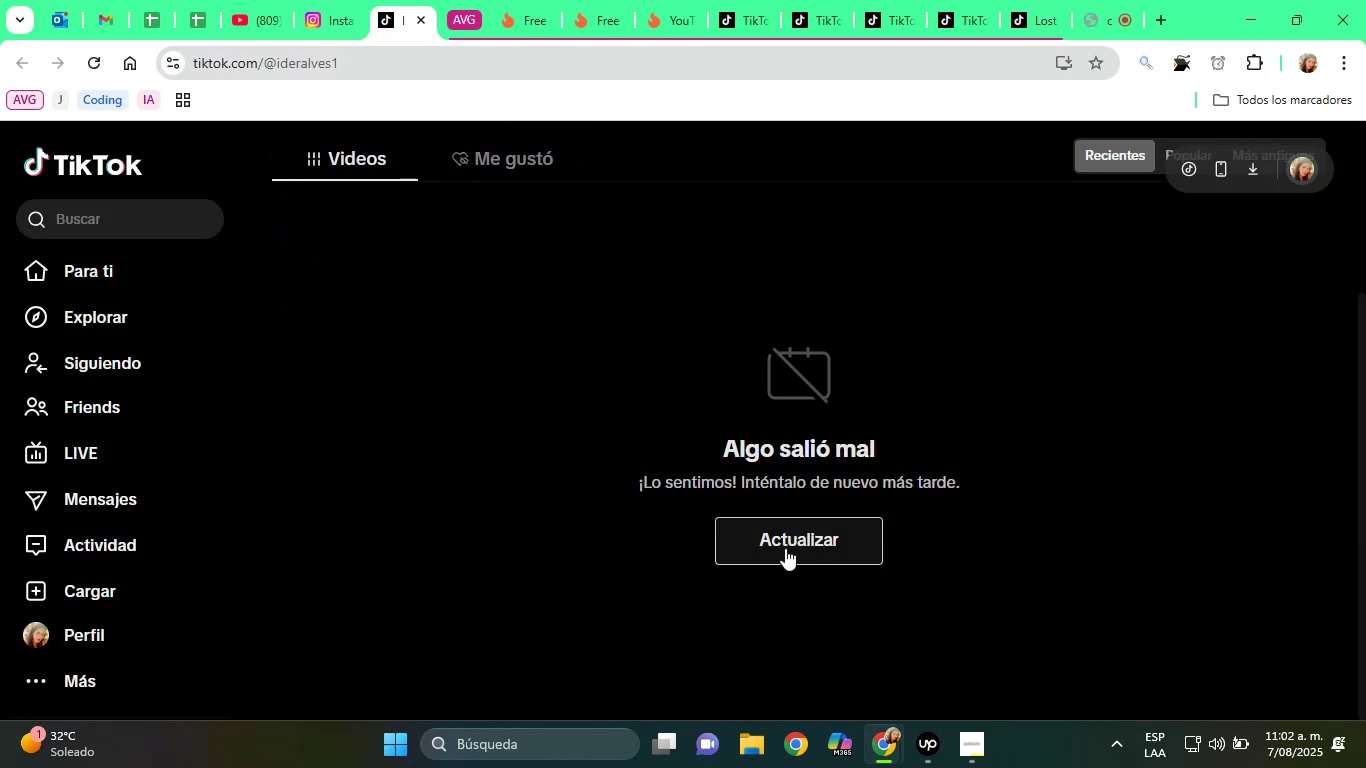 
left_click([785, 548])
 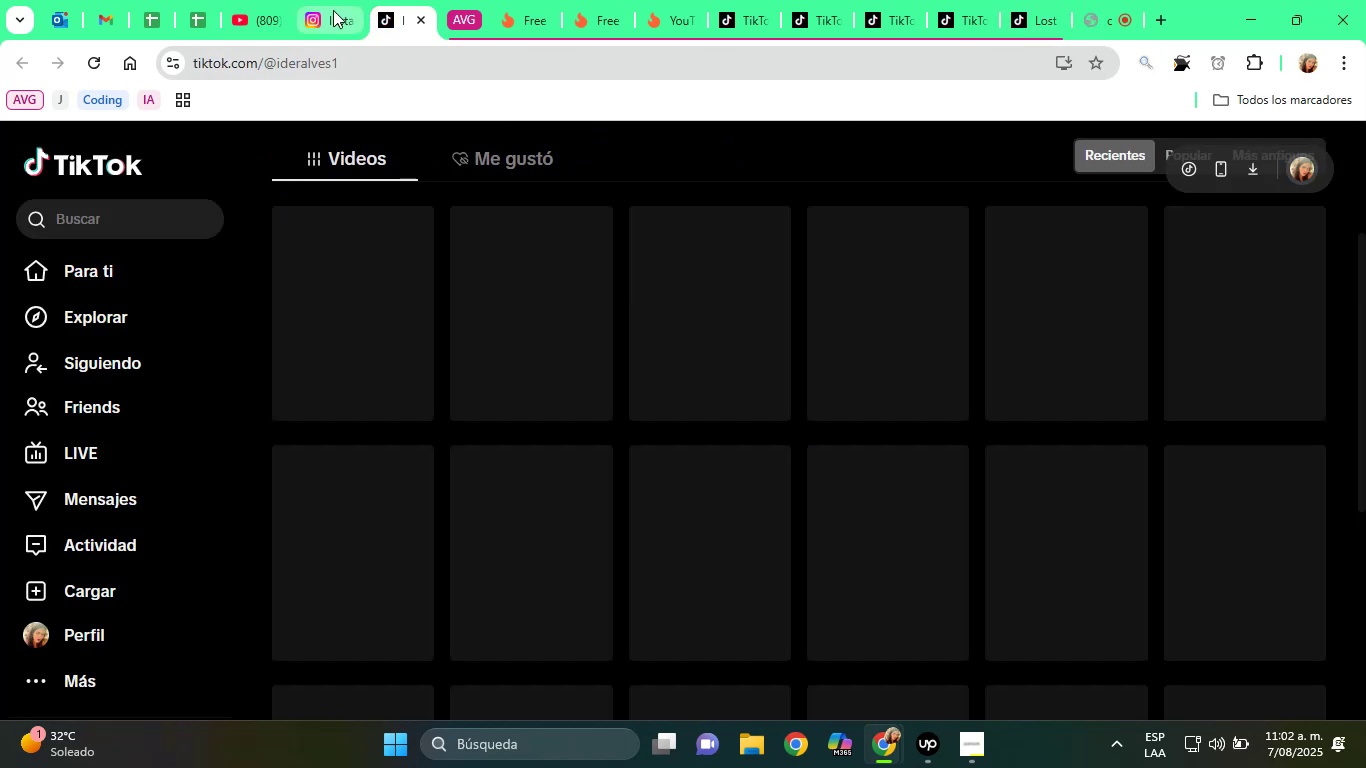 
left_click([299, 0])
 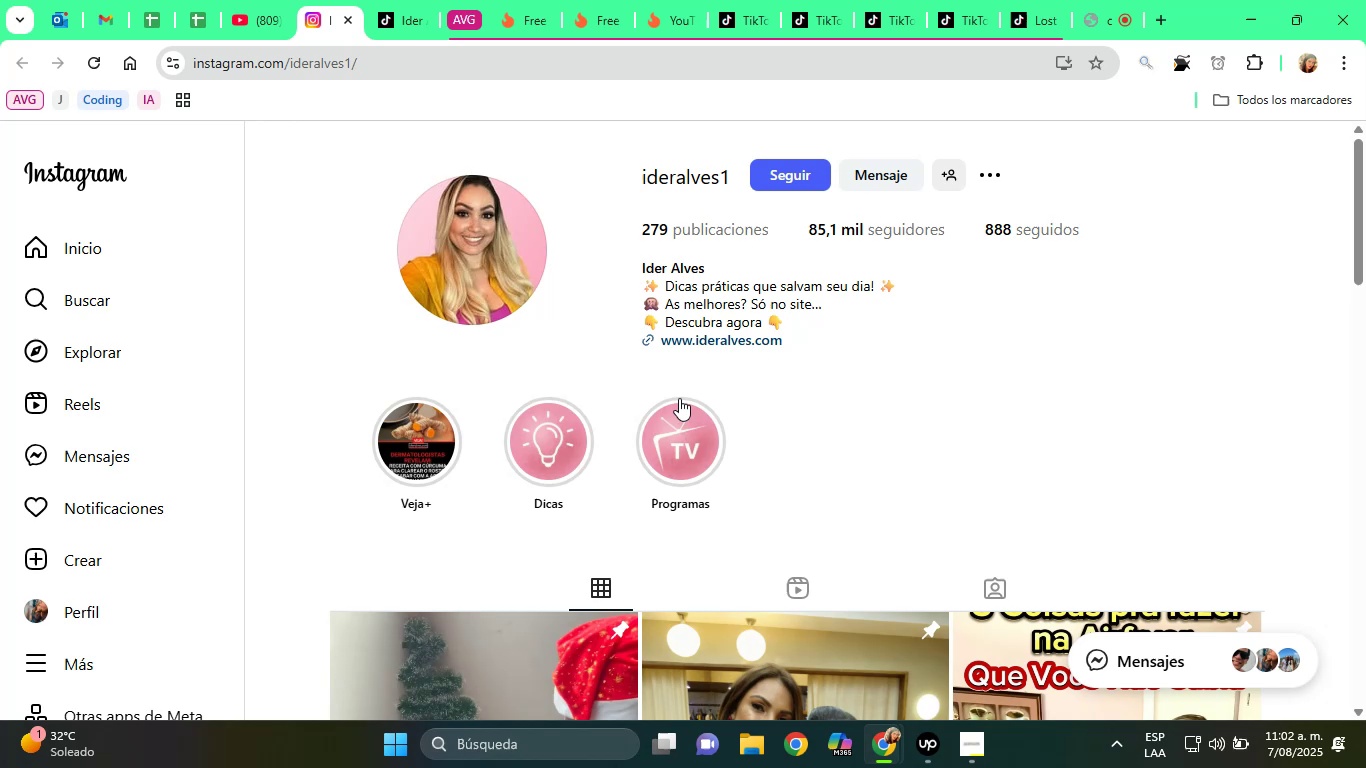 
scroll: coordinate [822, 403], scroll_direction: down, amount: 6.0
 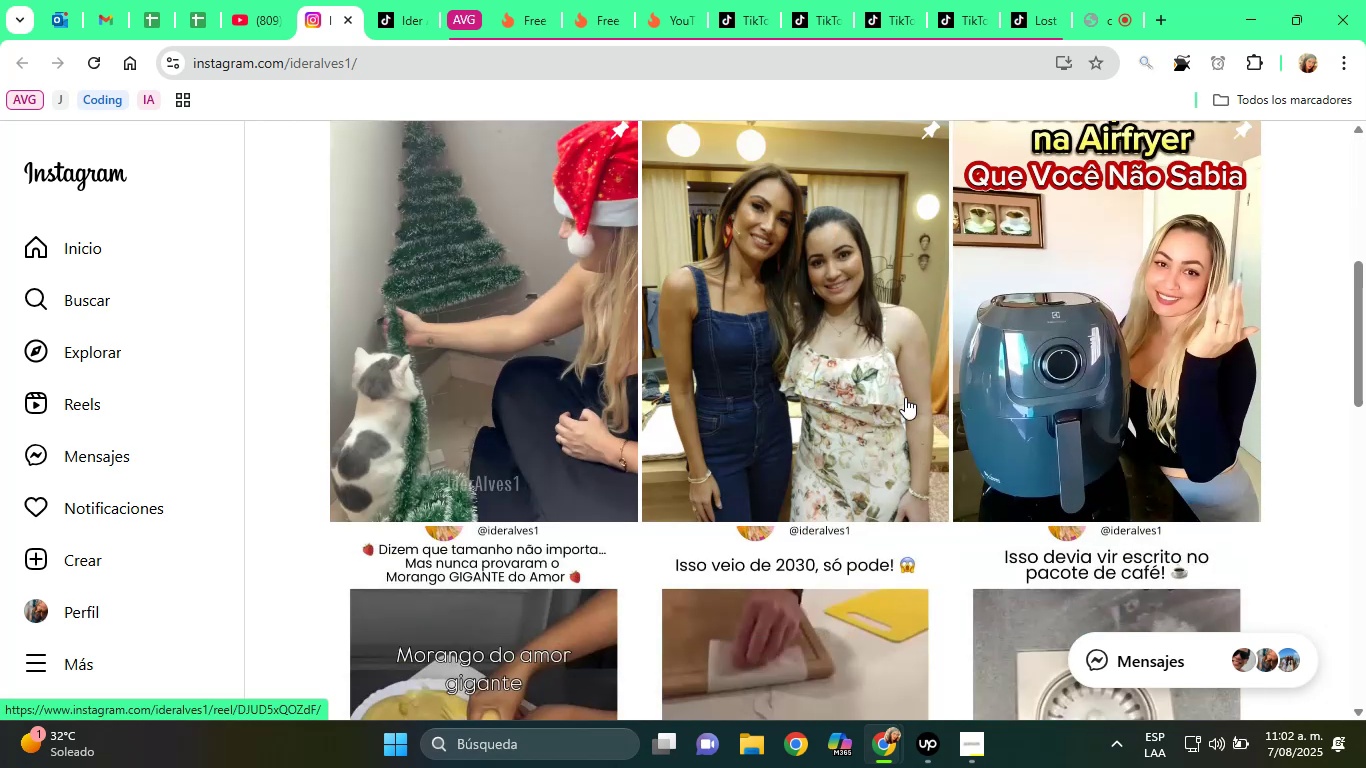 
scroll: coordinate [961, 349], scroll_direction: up, amount: 2.0
 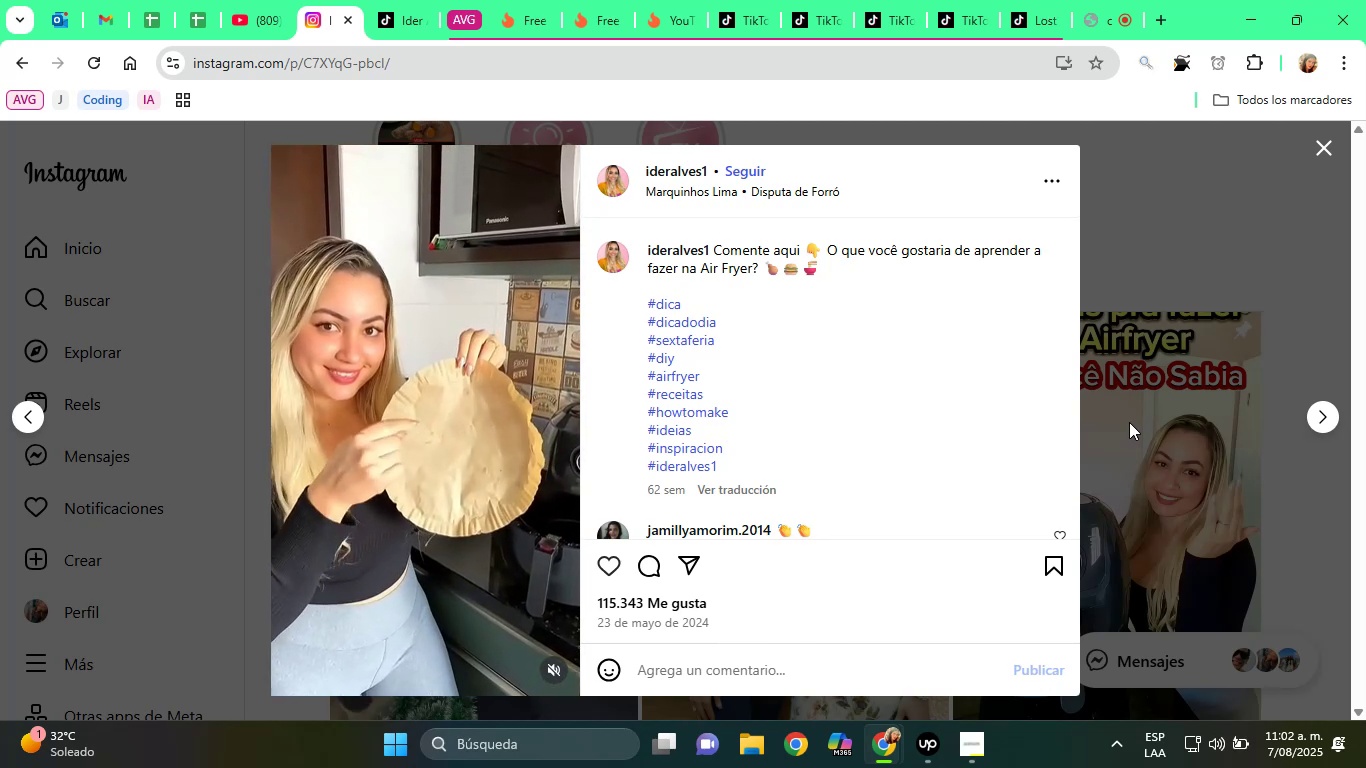 
wait(25.87)
 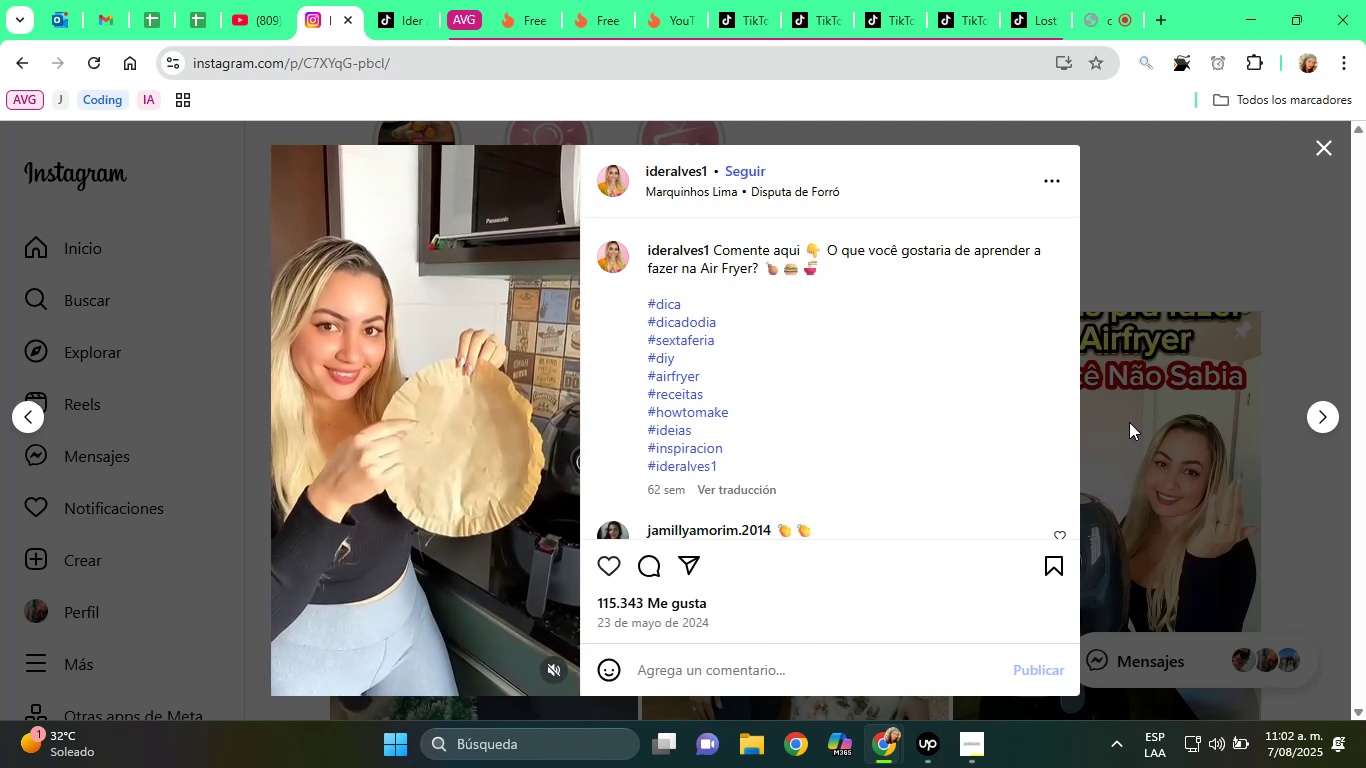 
left_click([1175, 379])
 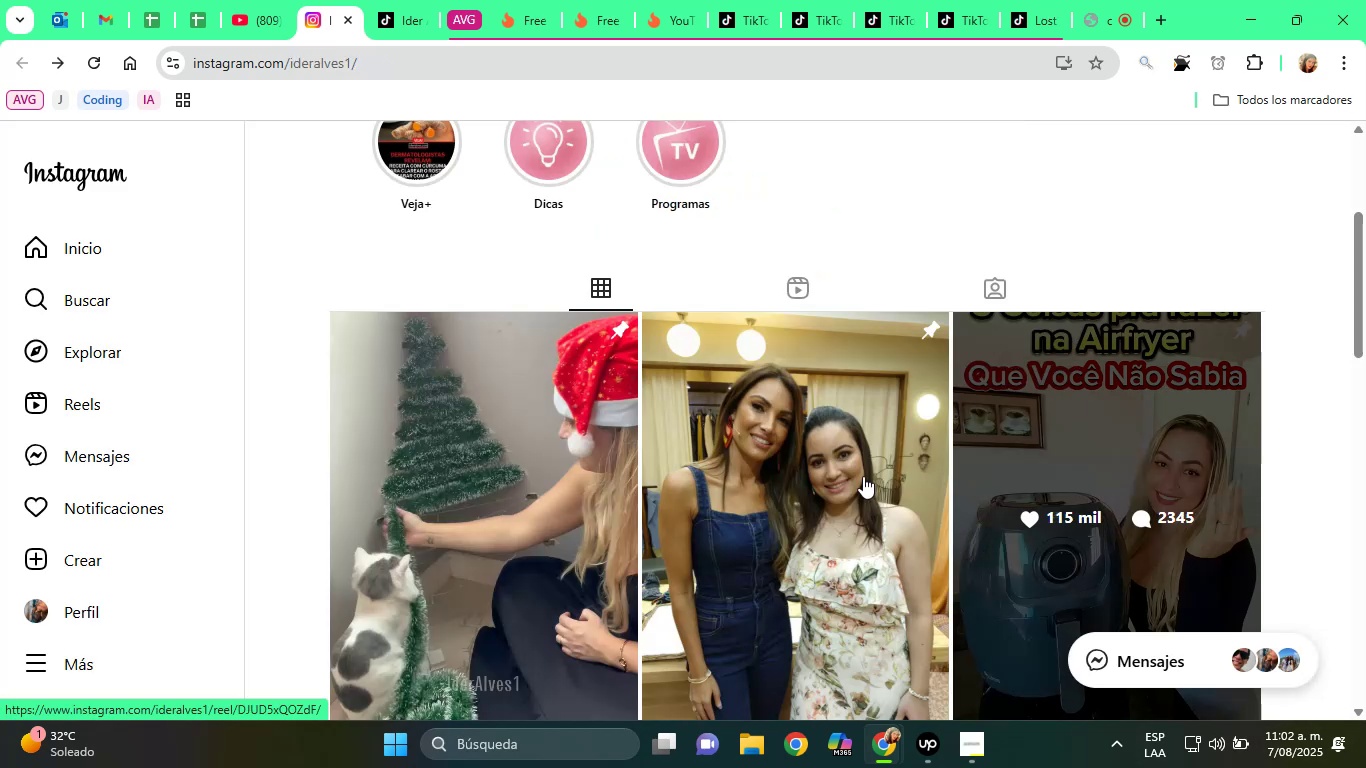 
scroll: coordinate [660, 487], scroll_direction: down, amount: 9.0
 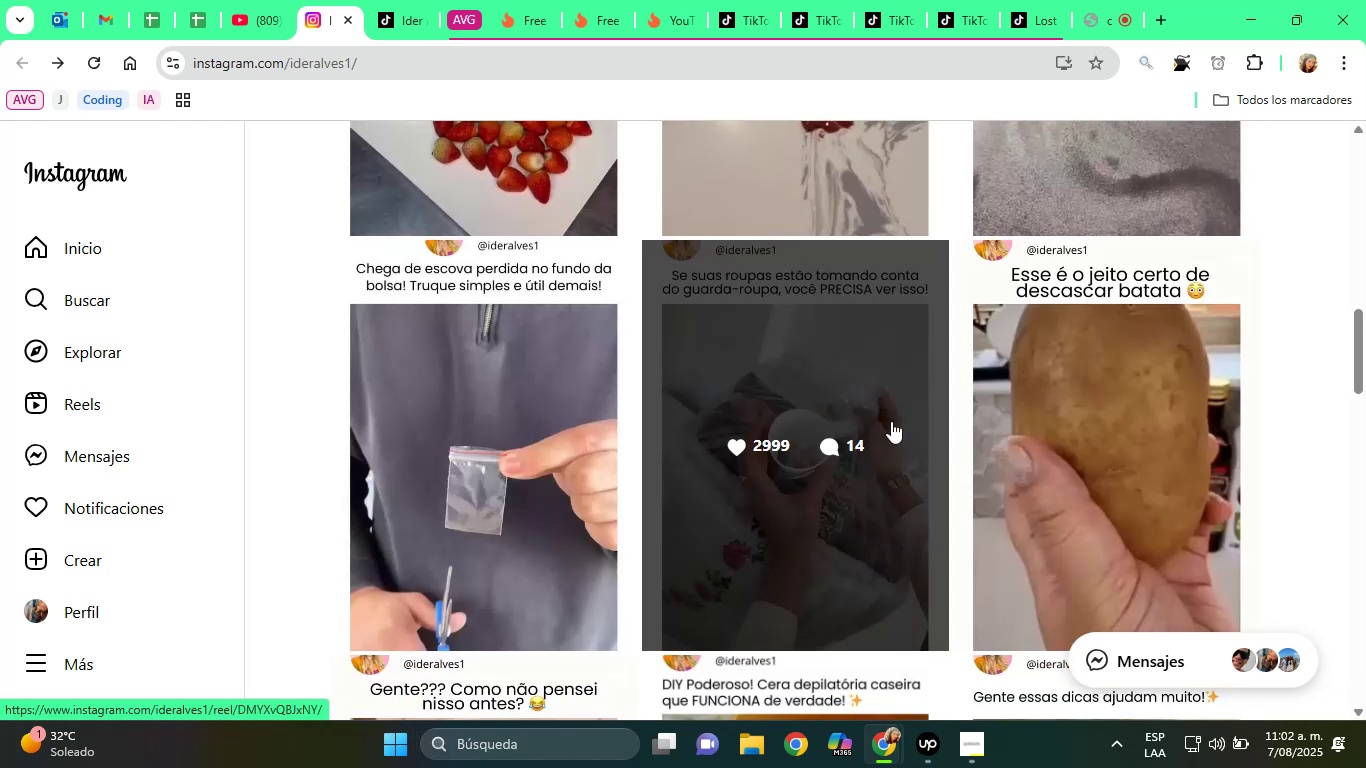 
left_click([397, 5])
 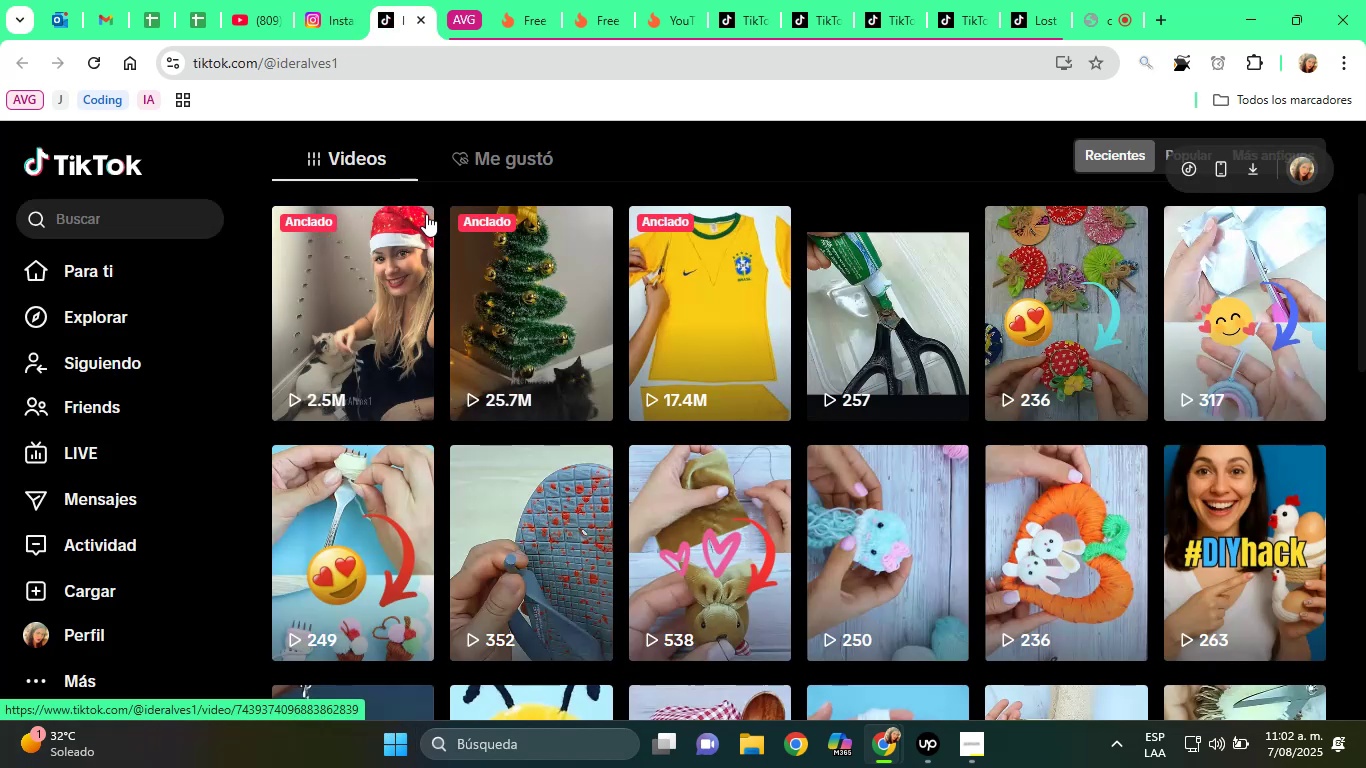 
scroll: coordinate [440, 330], scroll_direction: up, amount: 4.0
 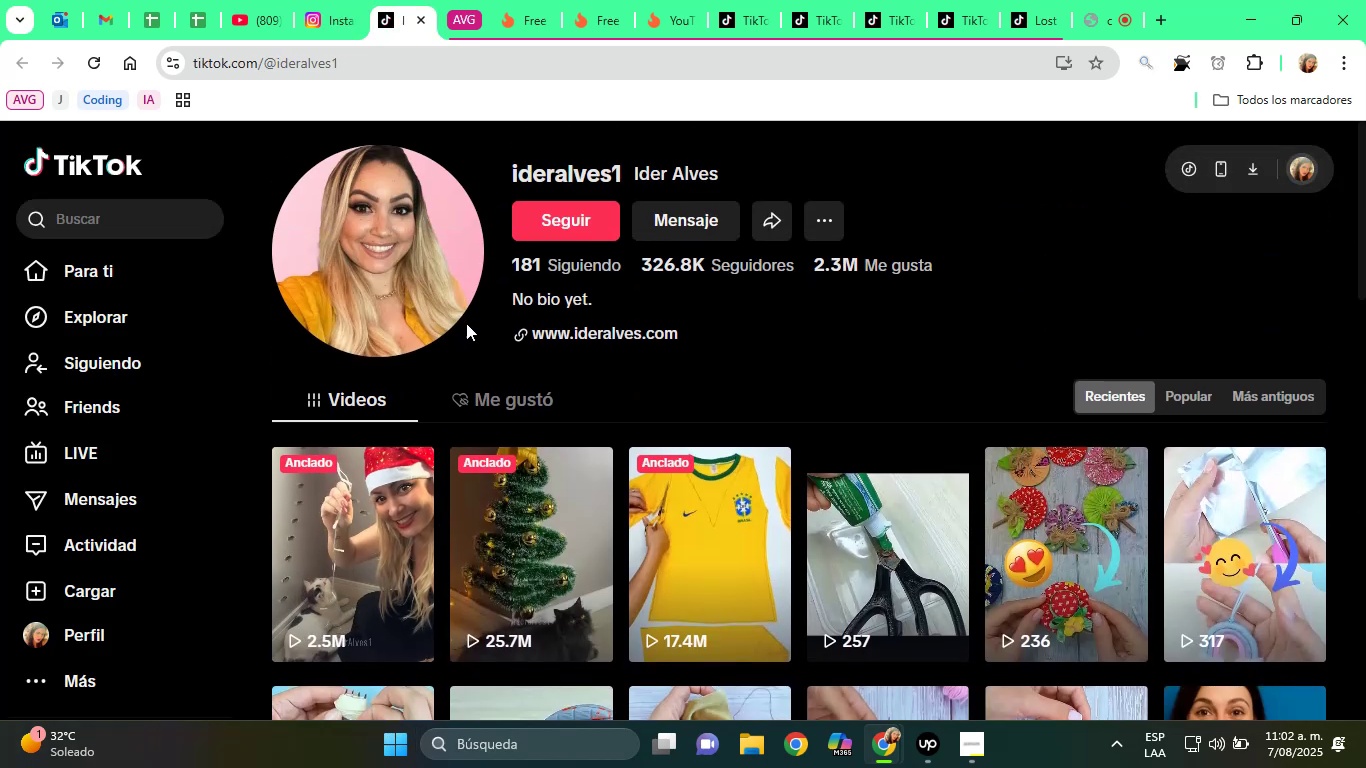 
scroll: coordinate [920, 276], scroll_direction: down, amount: 8.0
 